 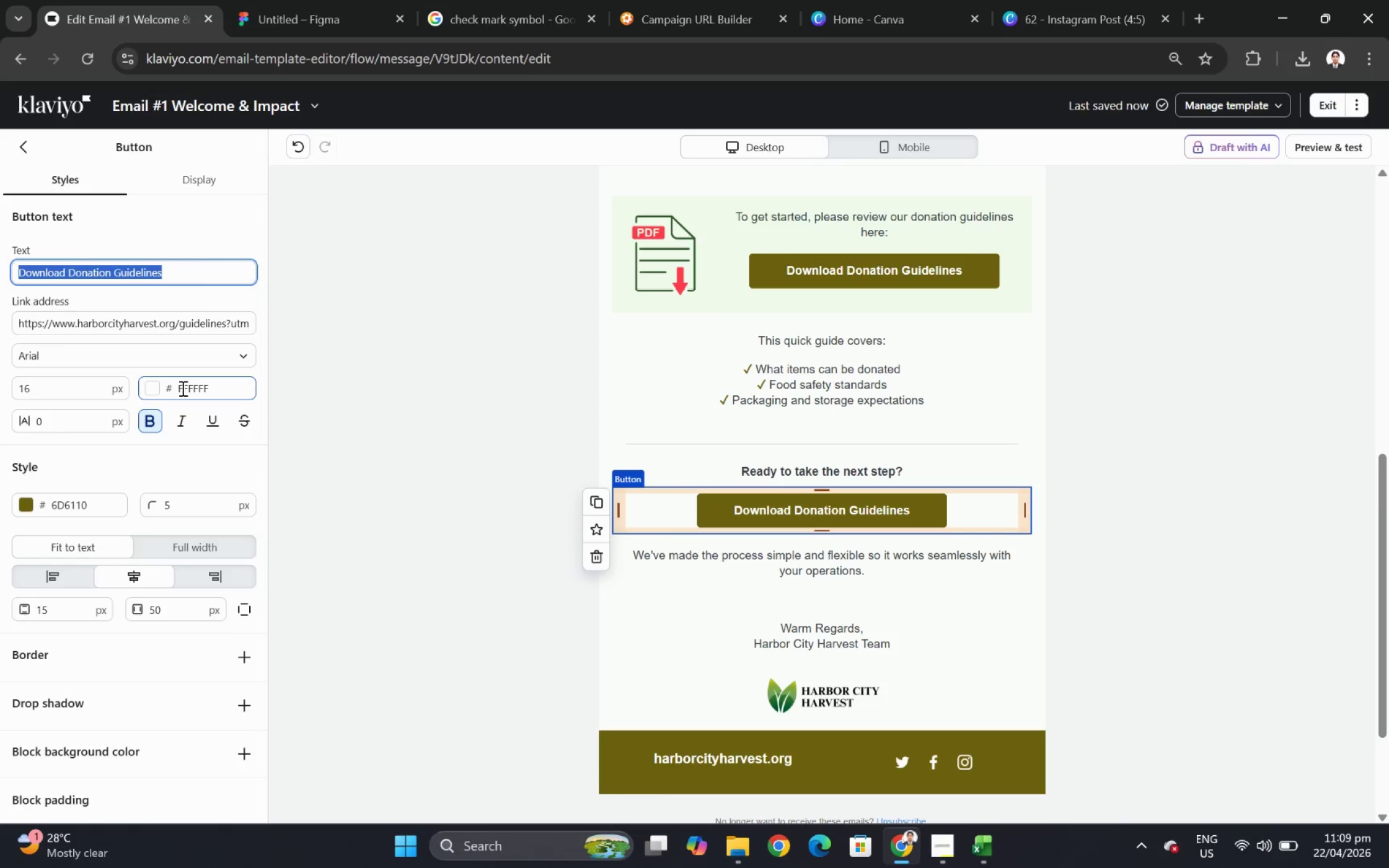 
key(Control+Shift+V)
 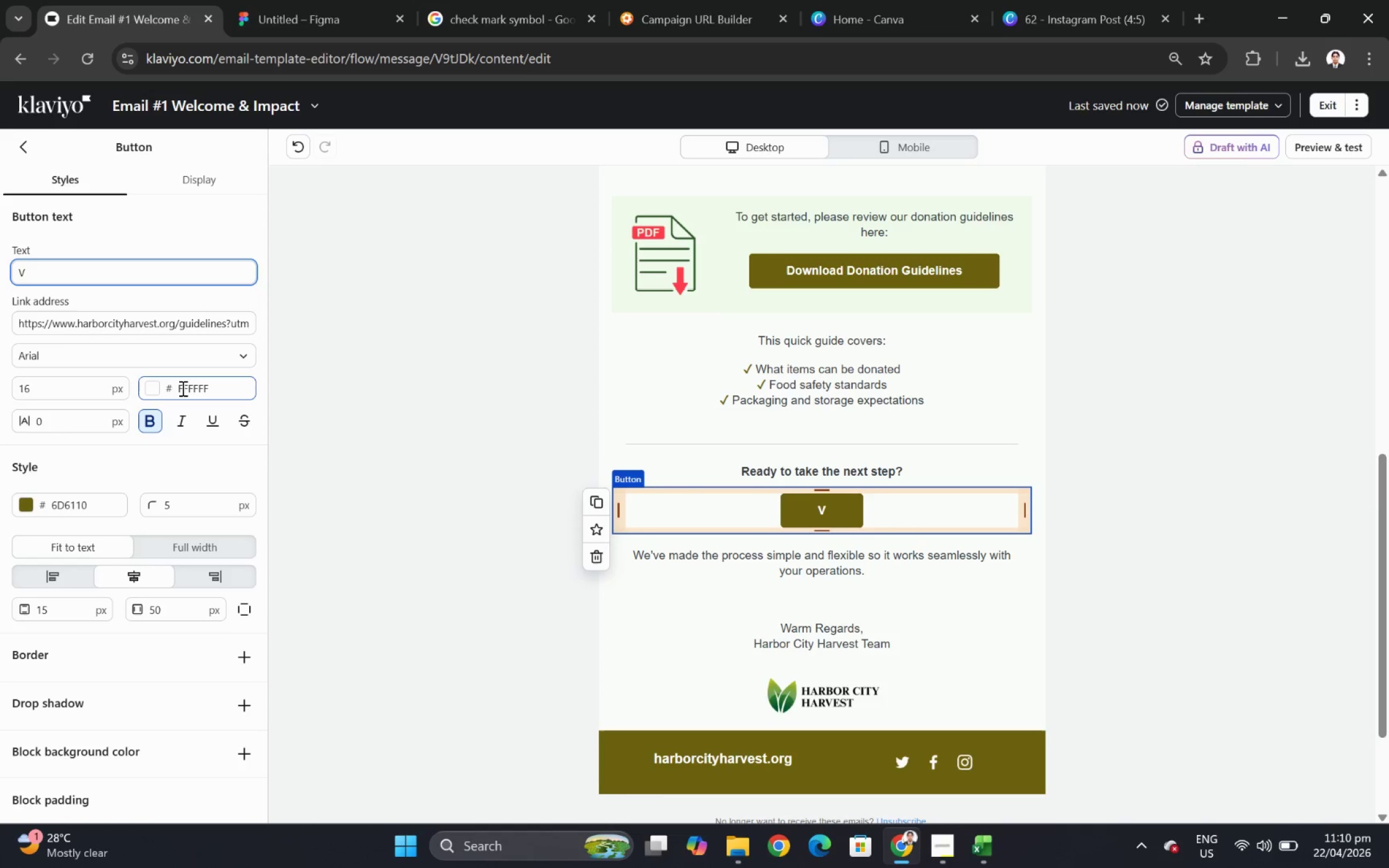 
key(Control+I)
 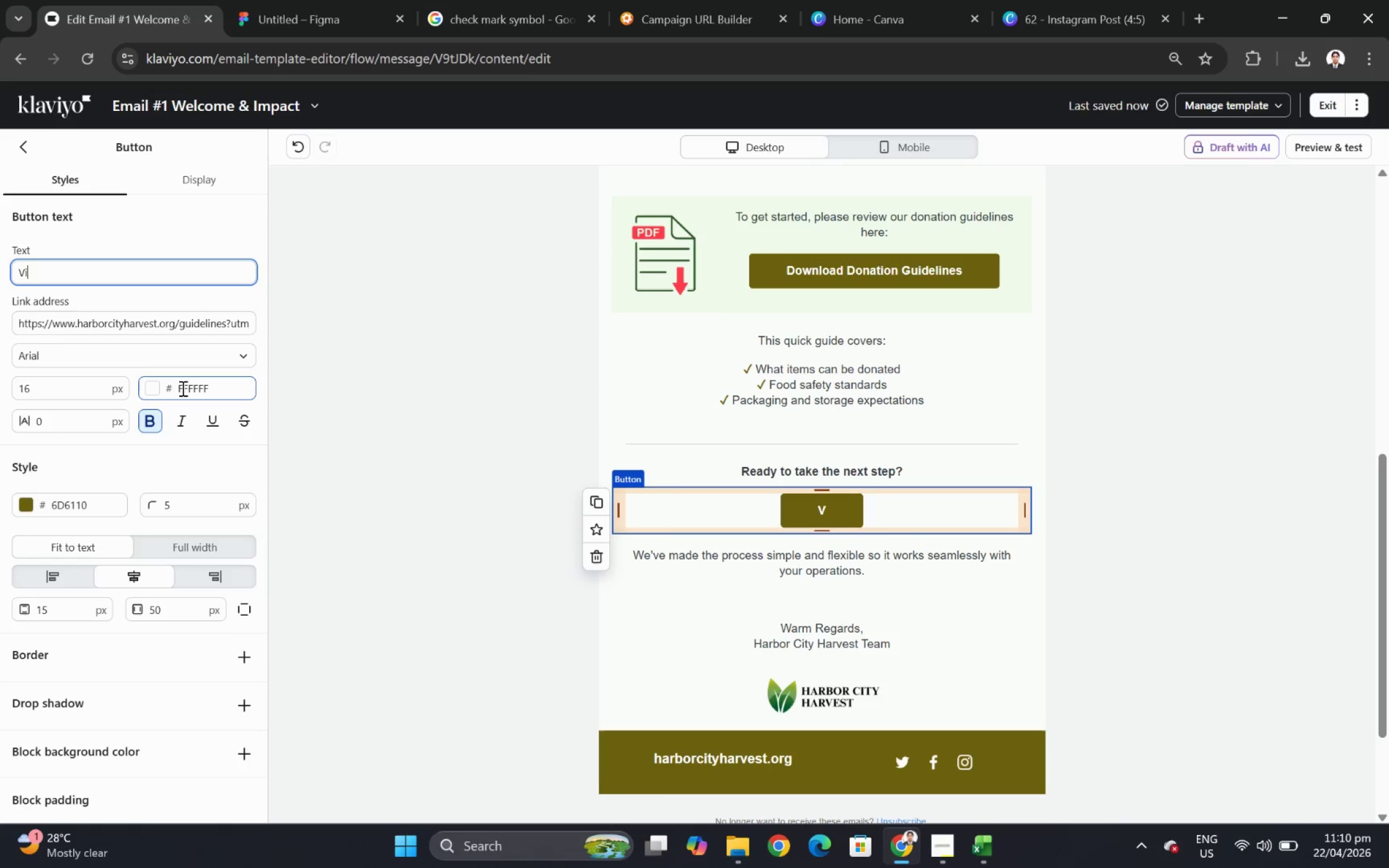 
key(Control+S)
 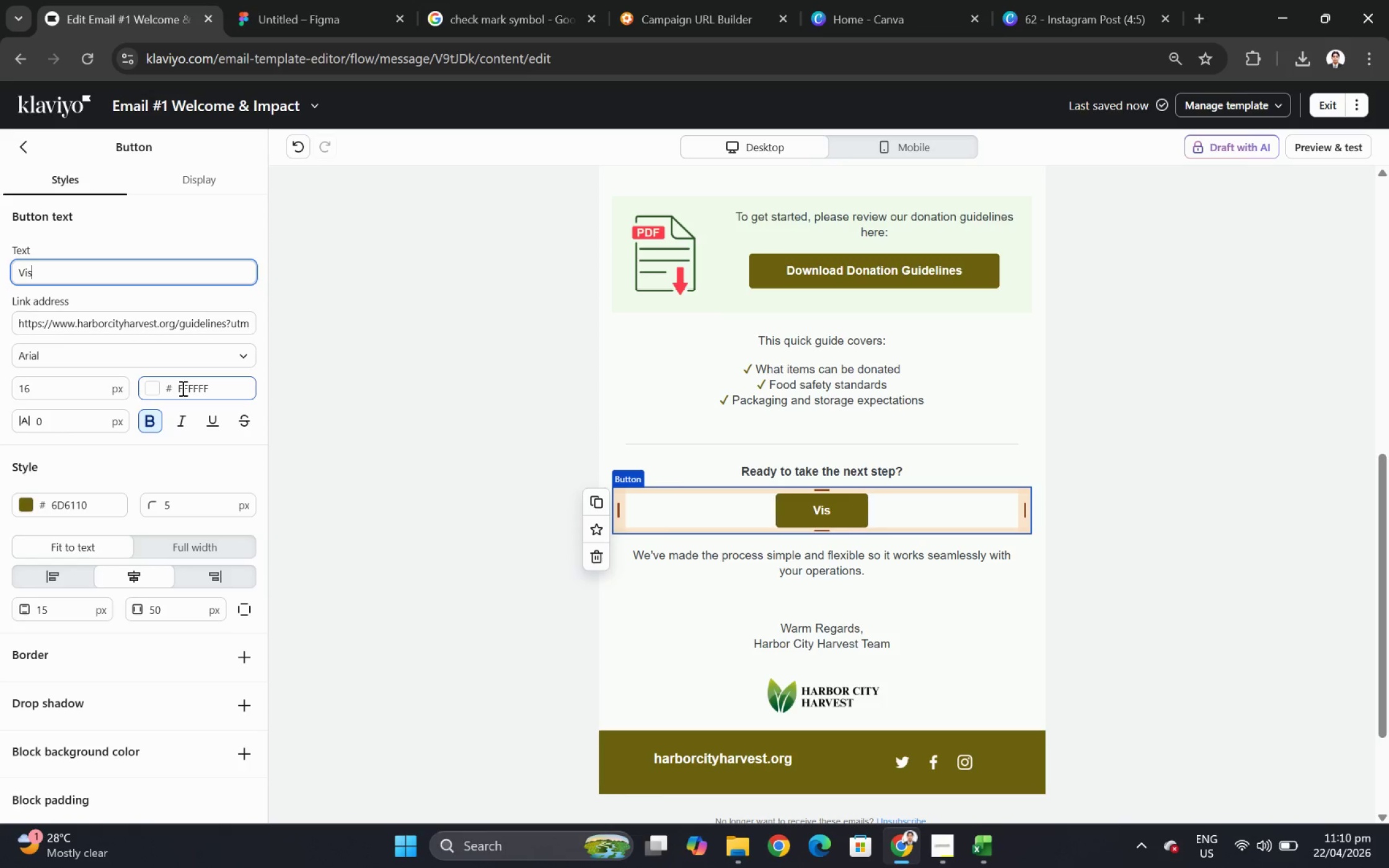 
key(Control+I)
 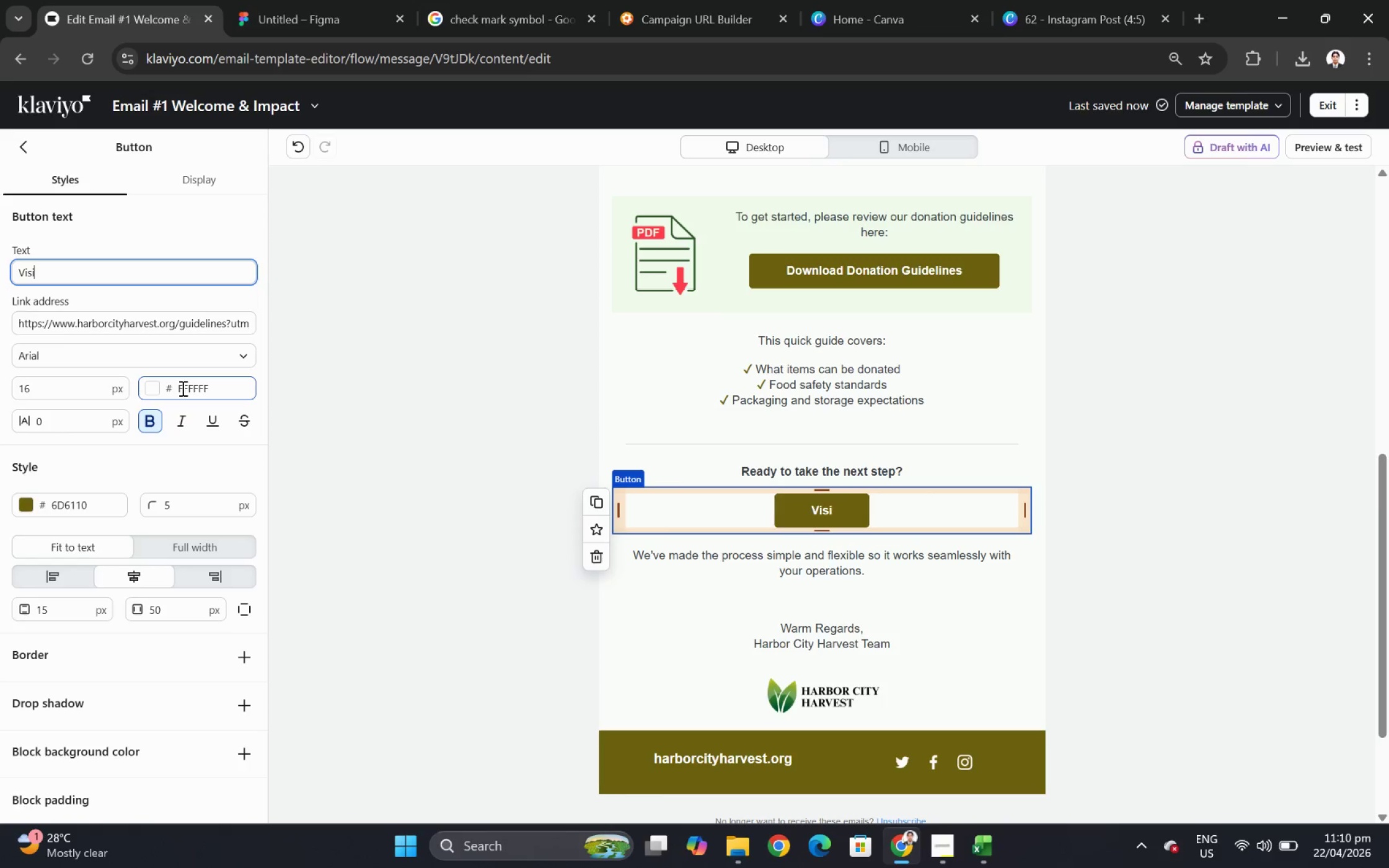 
key(Control+T)
 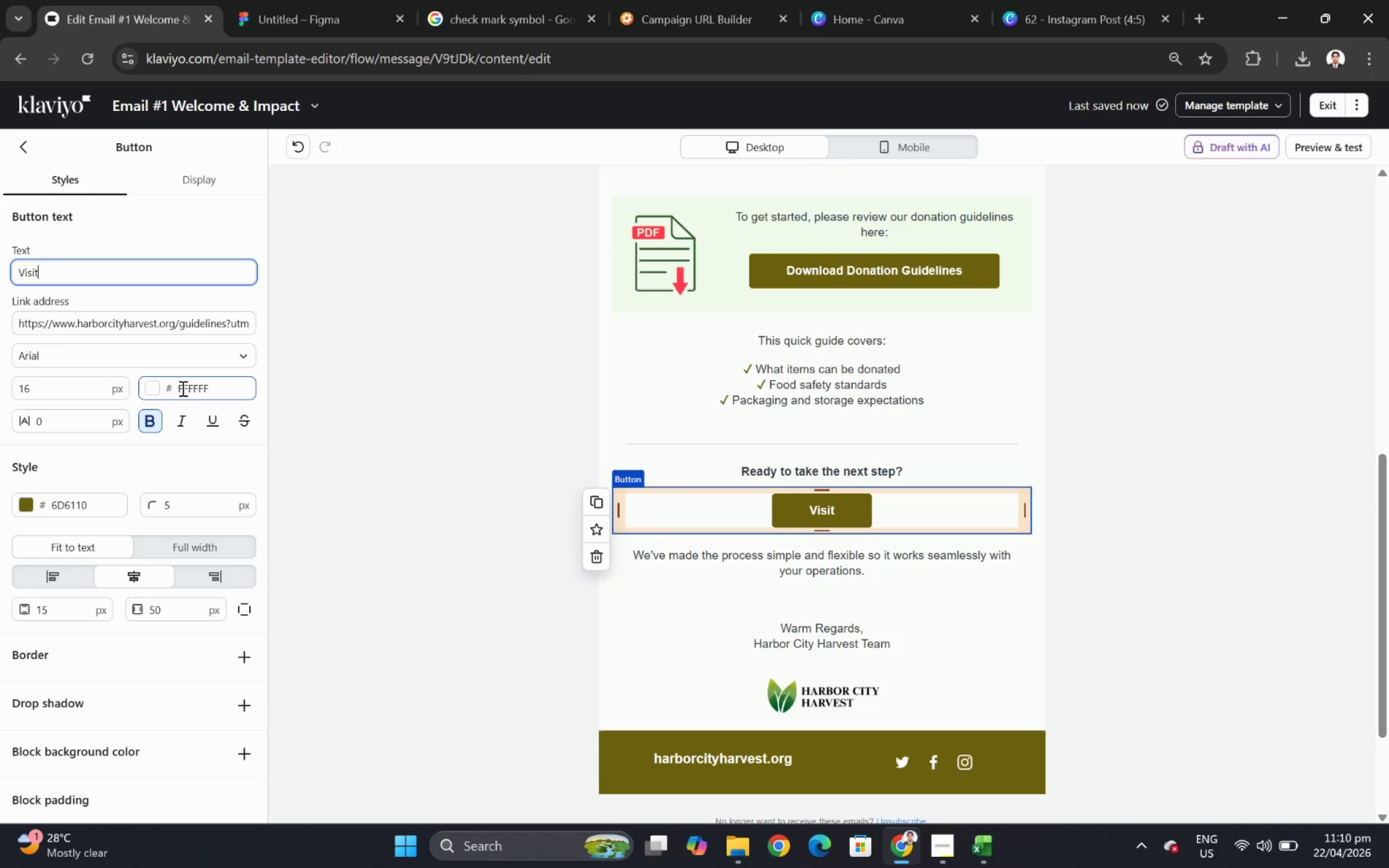 
key(Control+Space)
 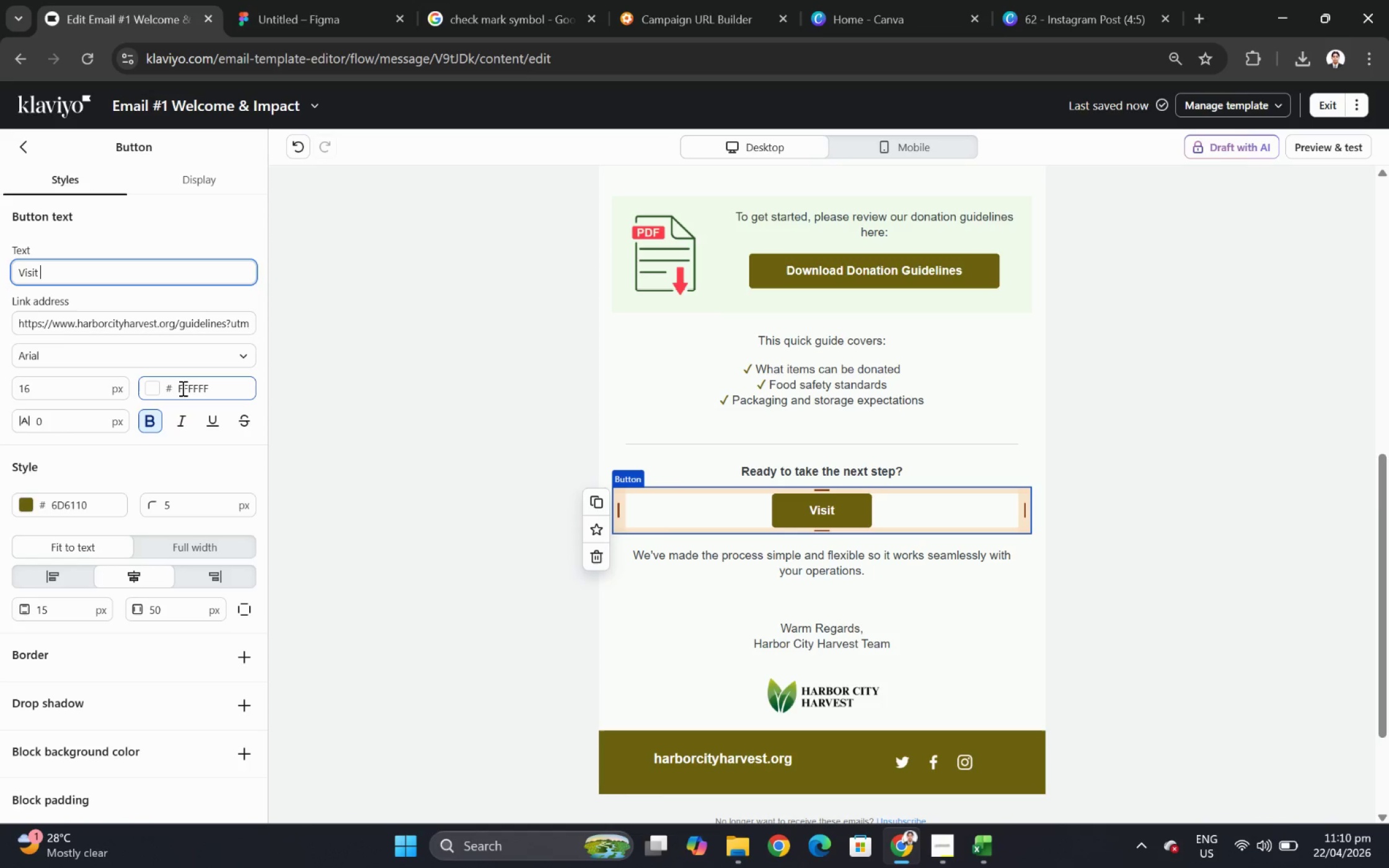 
key(Control+O)
 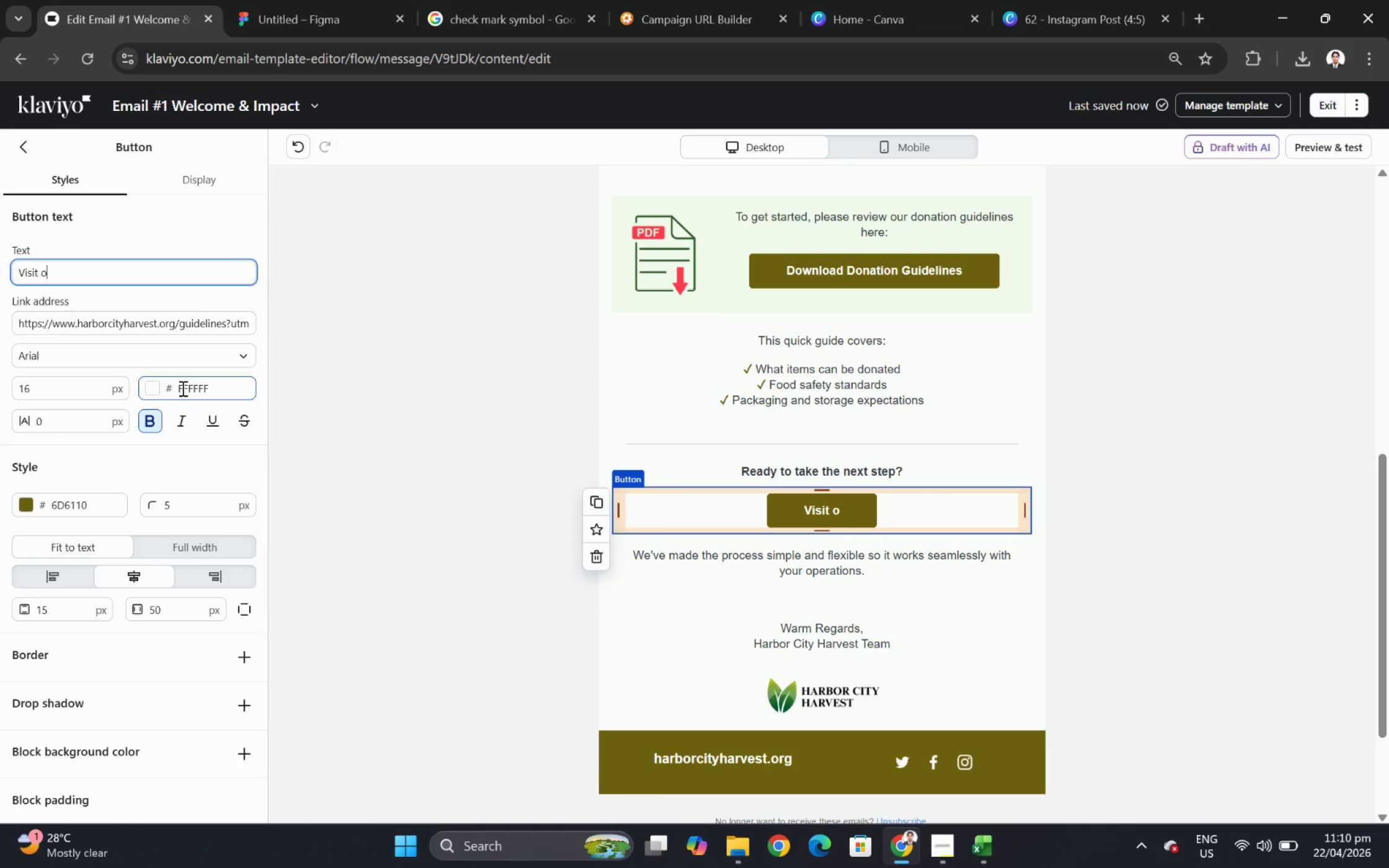 
key(Control+U)
 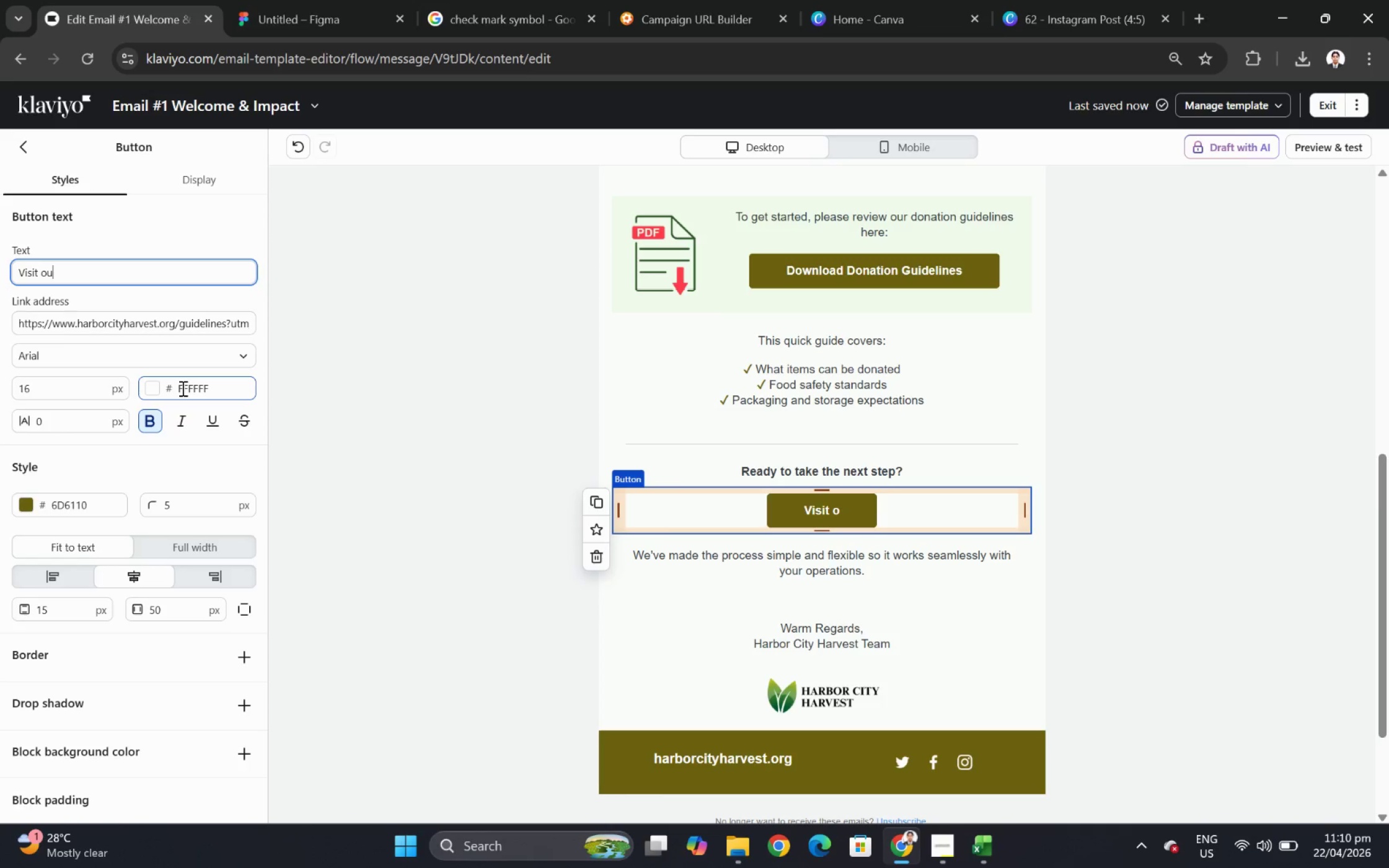 
key(Control+R)
 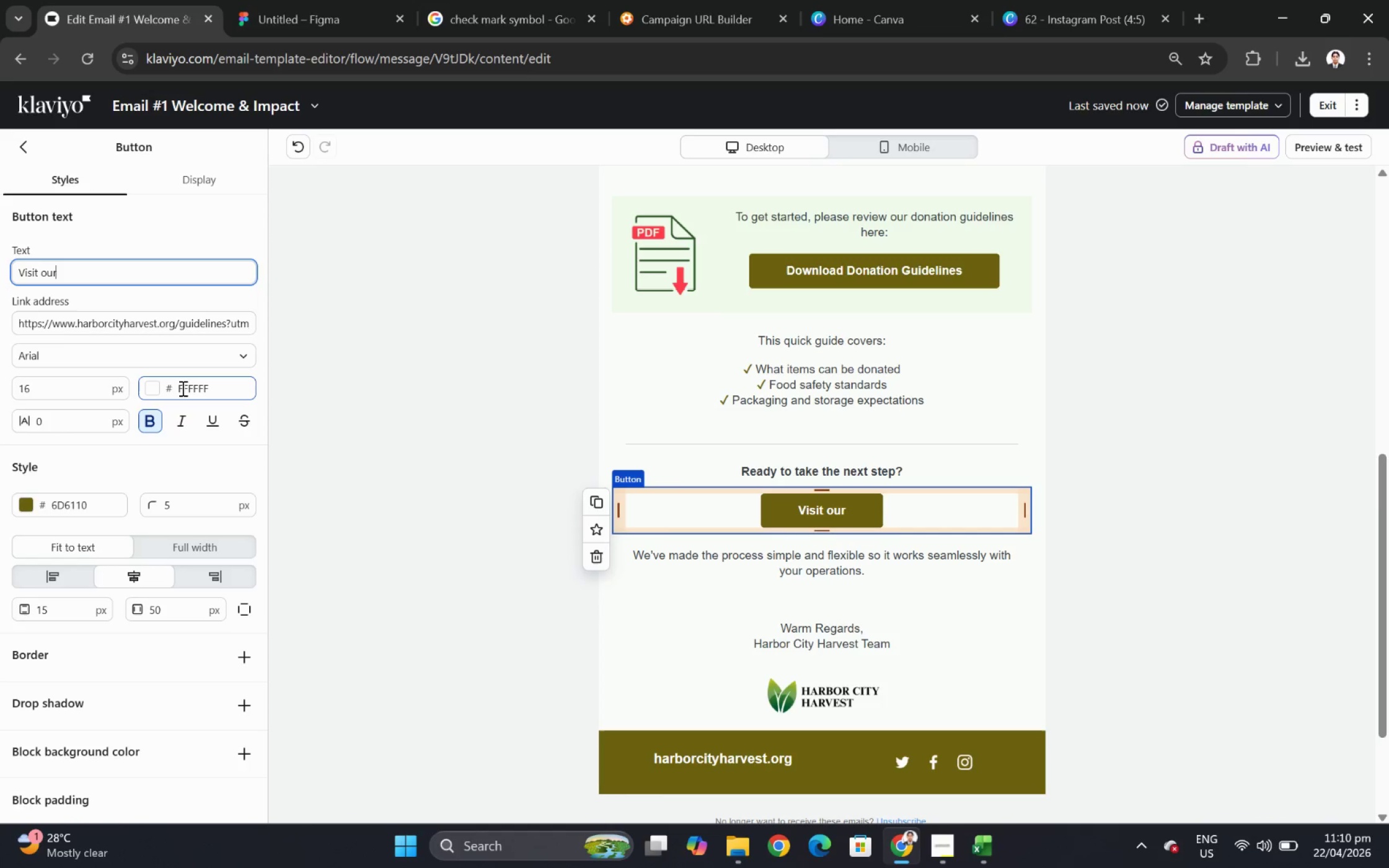 
key(Control+Space)
 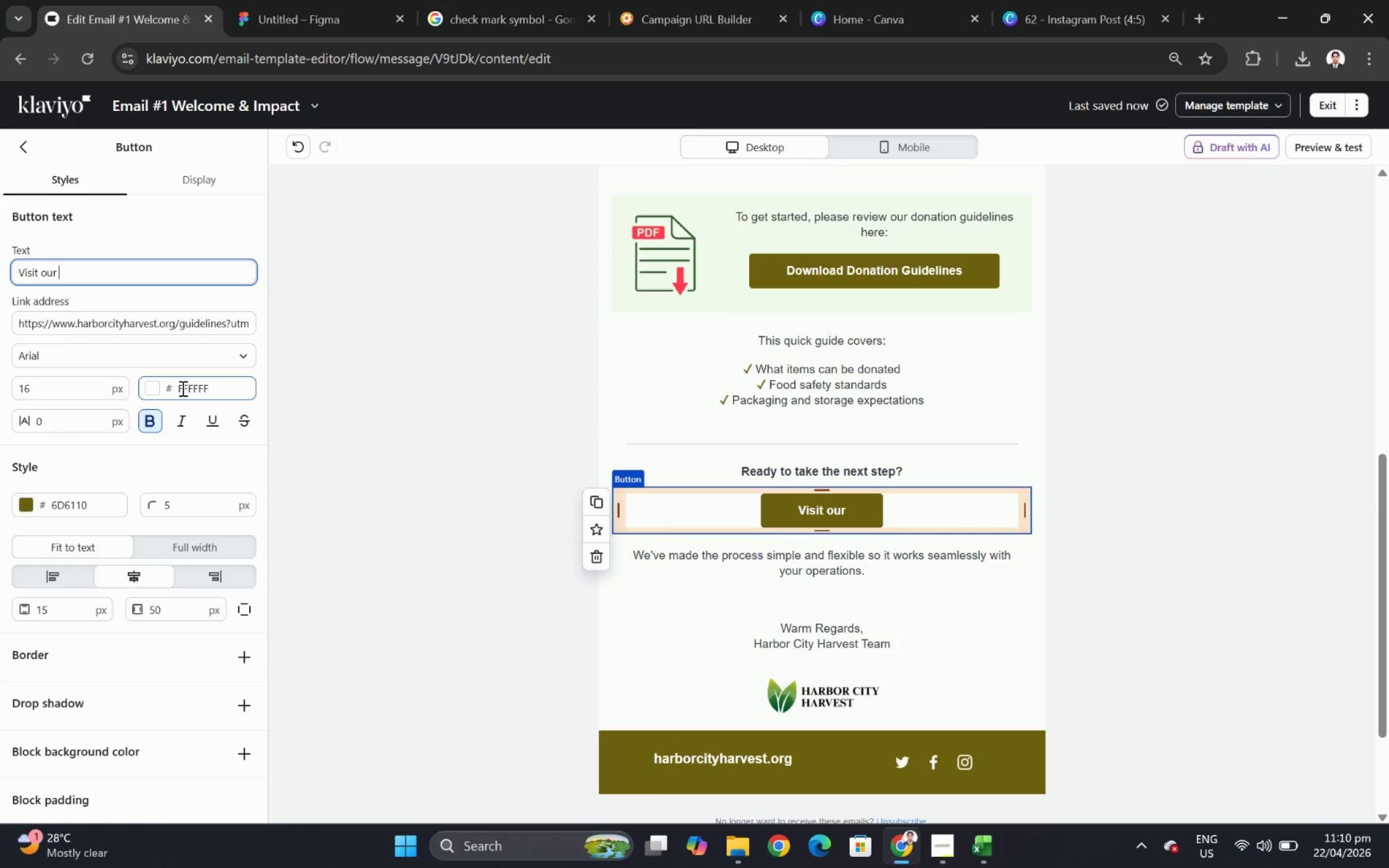 
key(Control+Shift+W)
 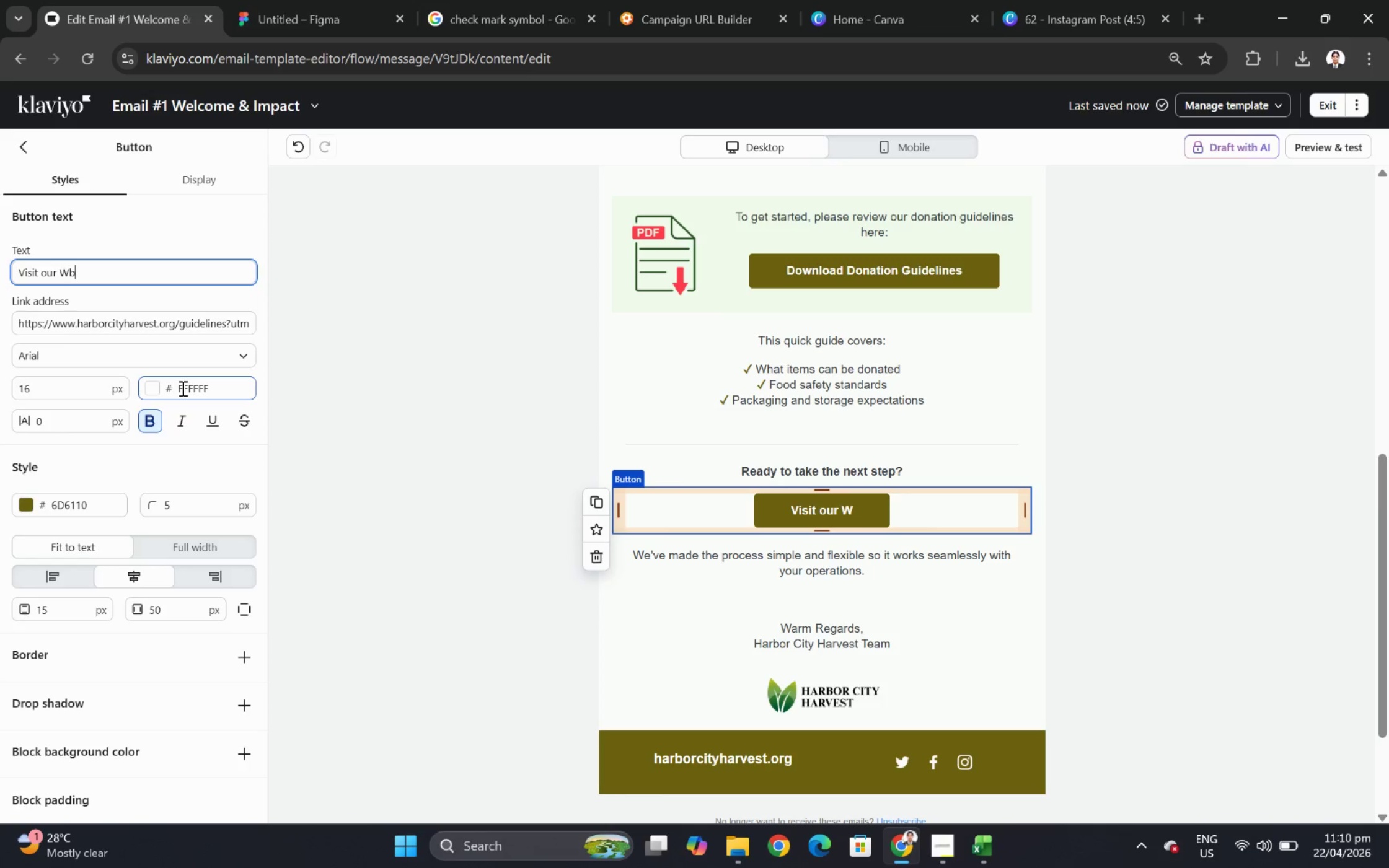 
key(Control+B)
 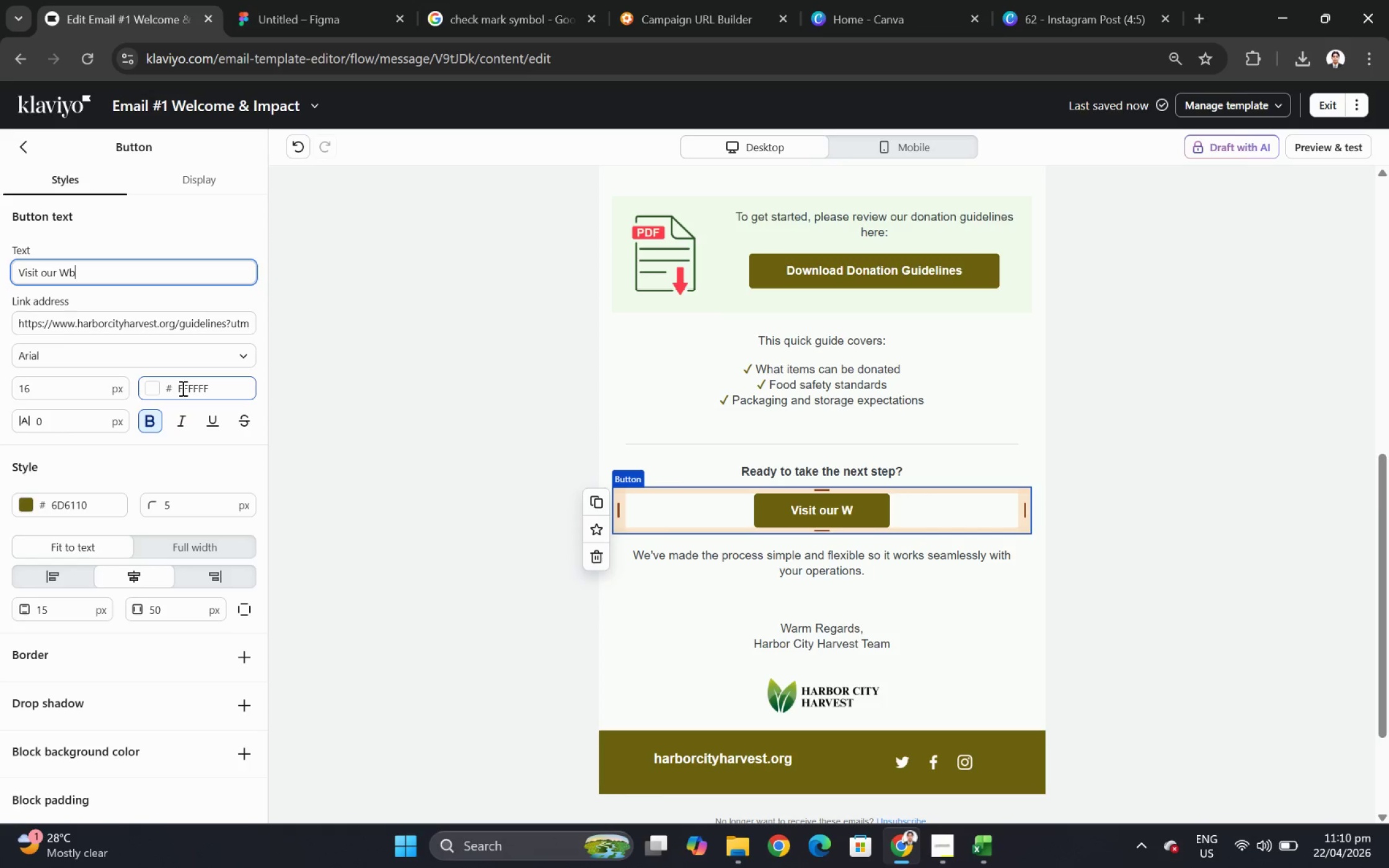 
key(Control+E)
 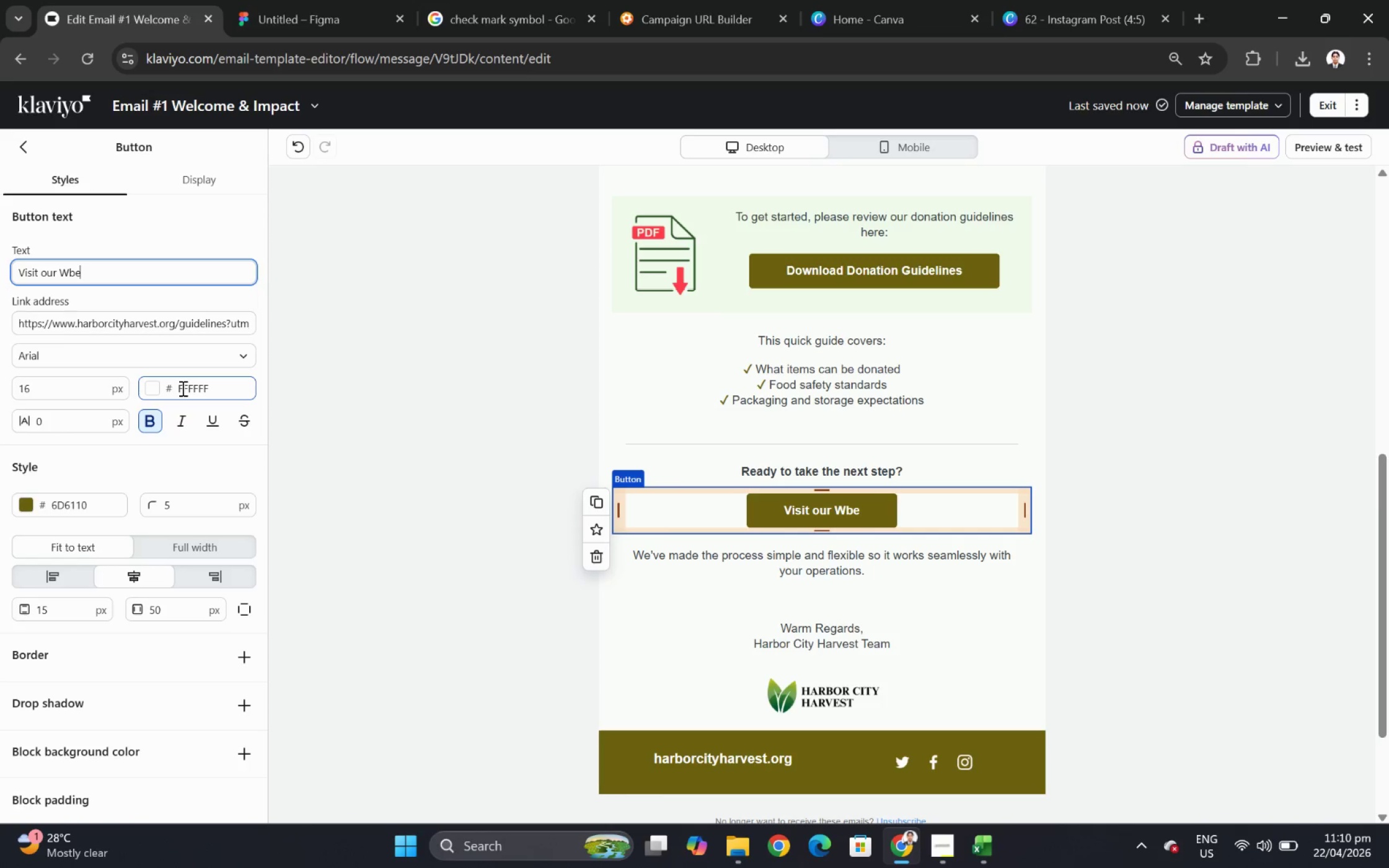 
key(Control+S)
 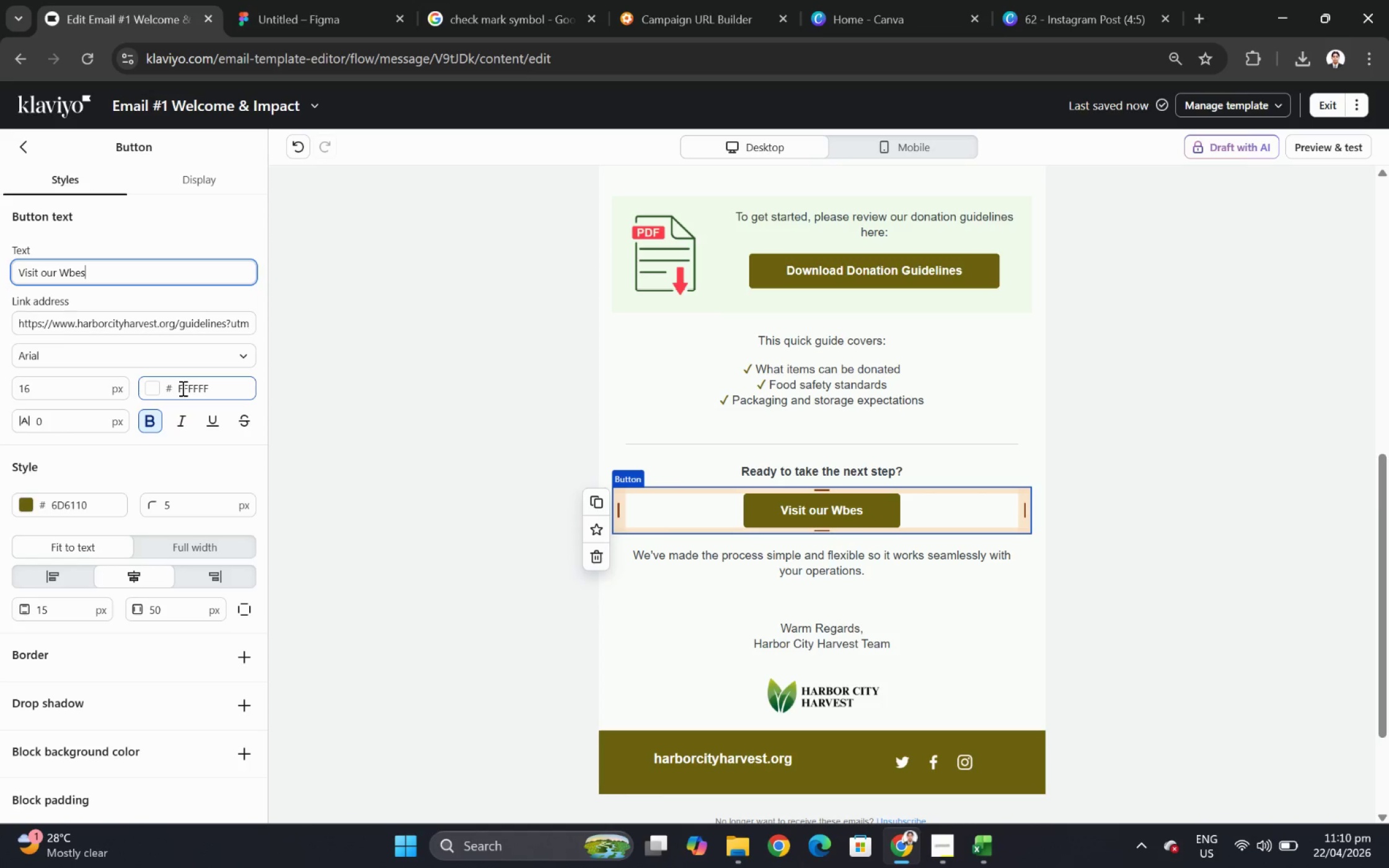 
key(Control+I)
 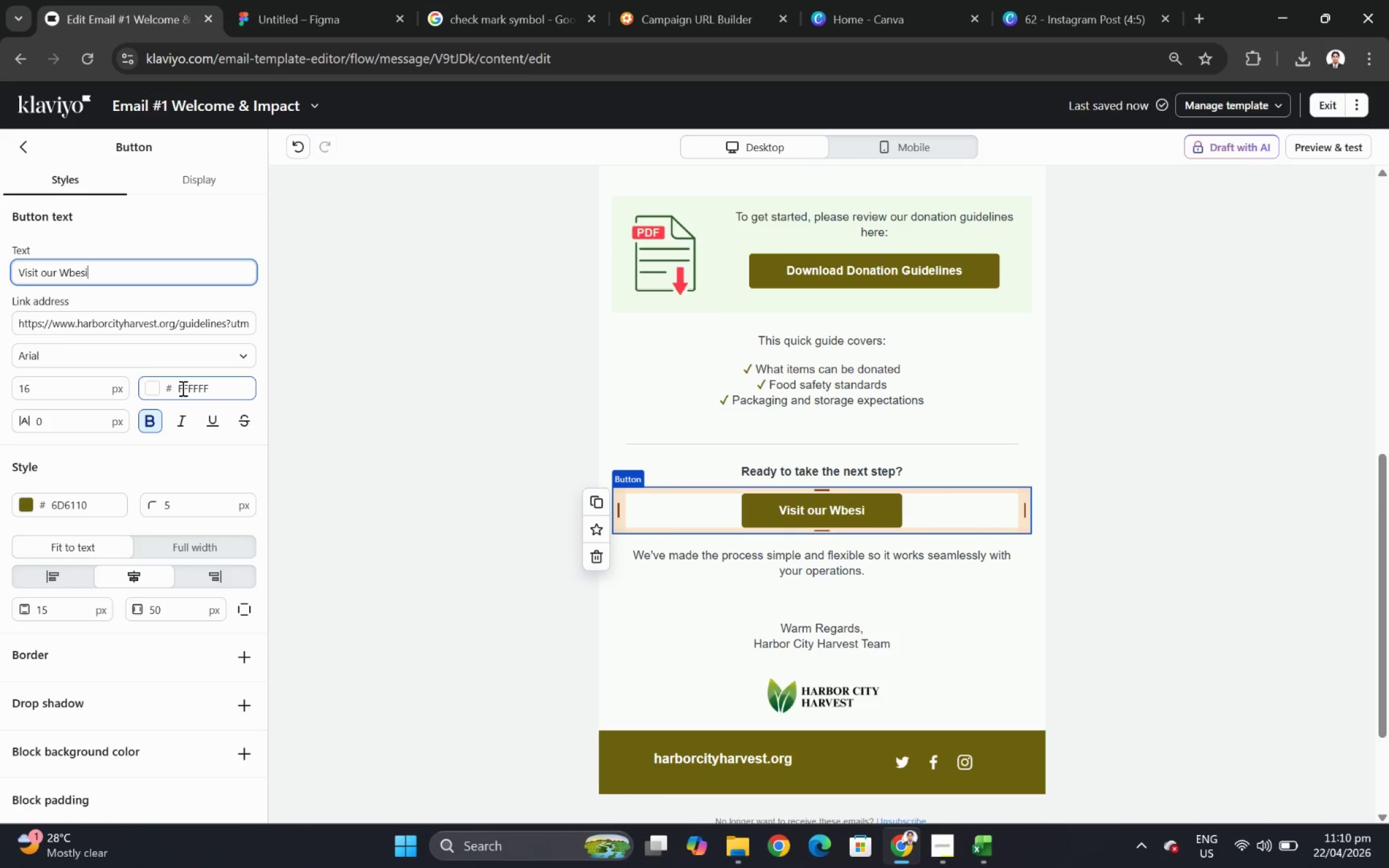 
key(Control+T)
 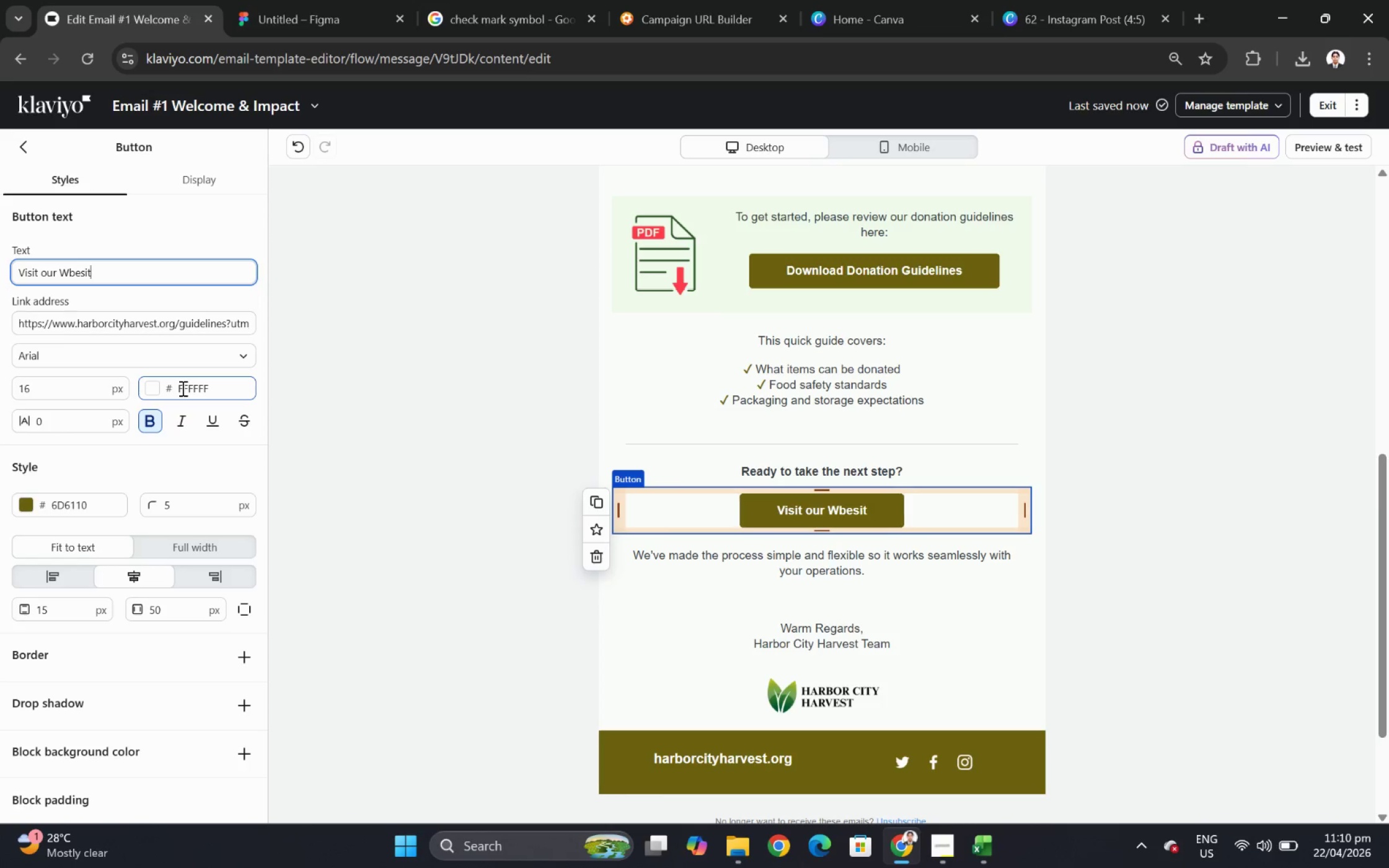 
key(Control+E)
 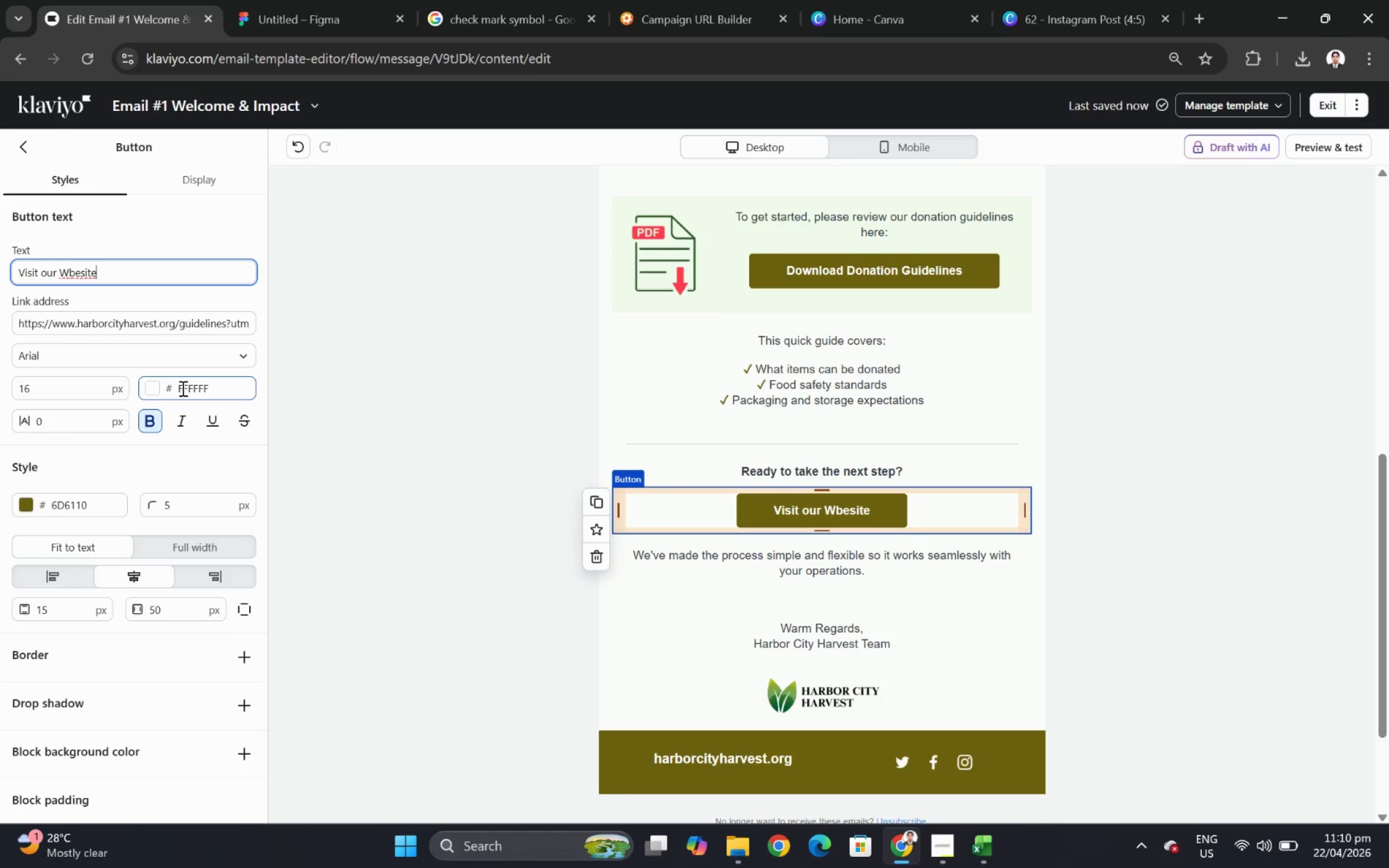 
key(Control+Backspace)
 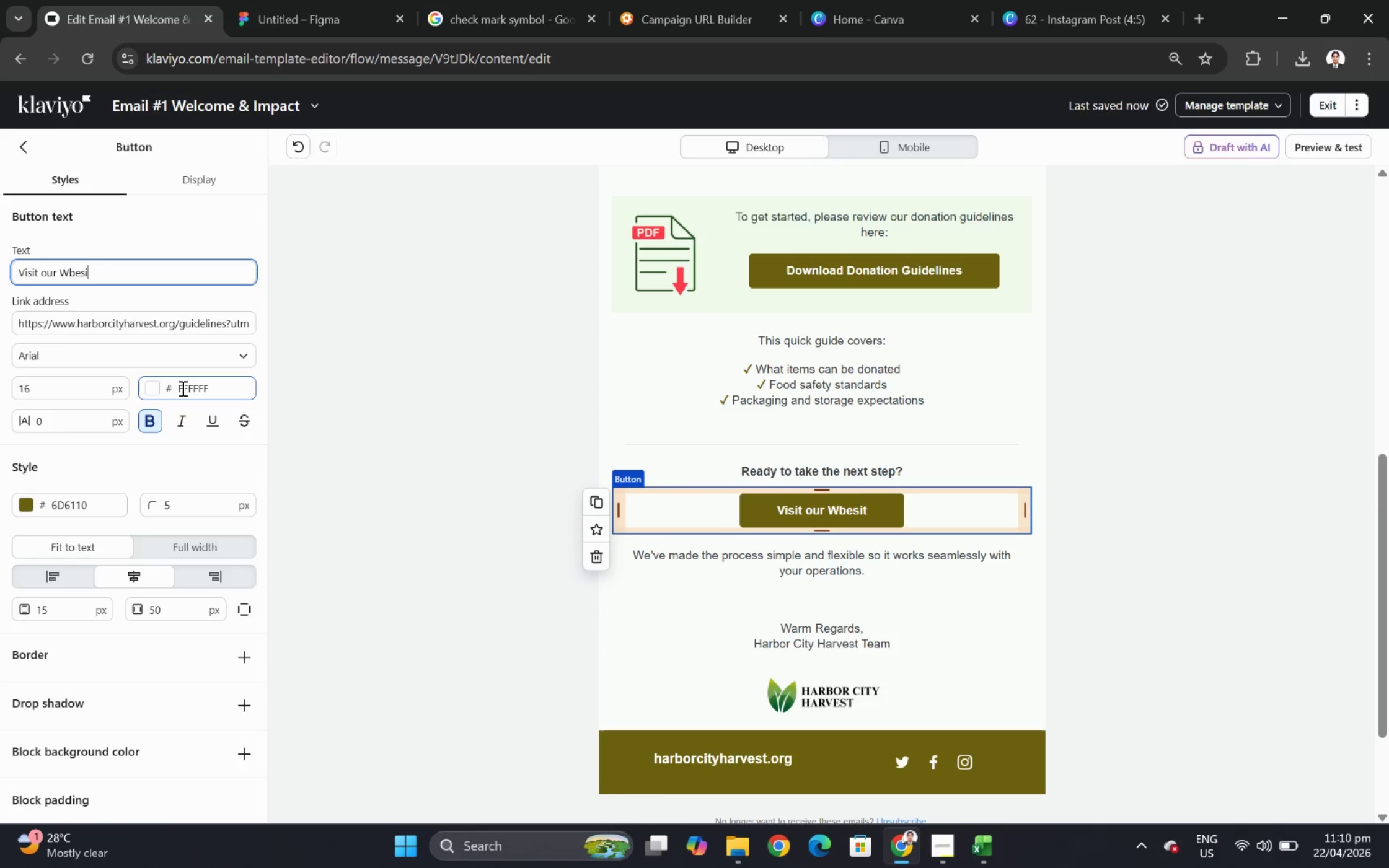 
key(Control+Backspace)
 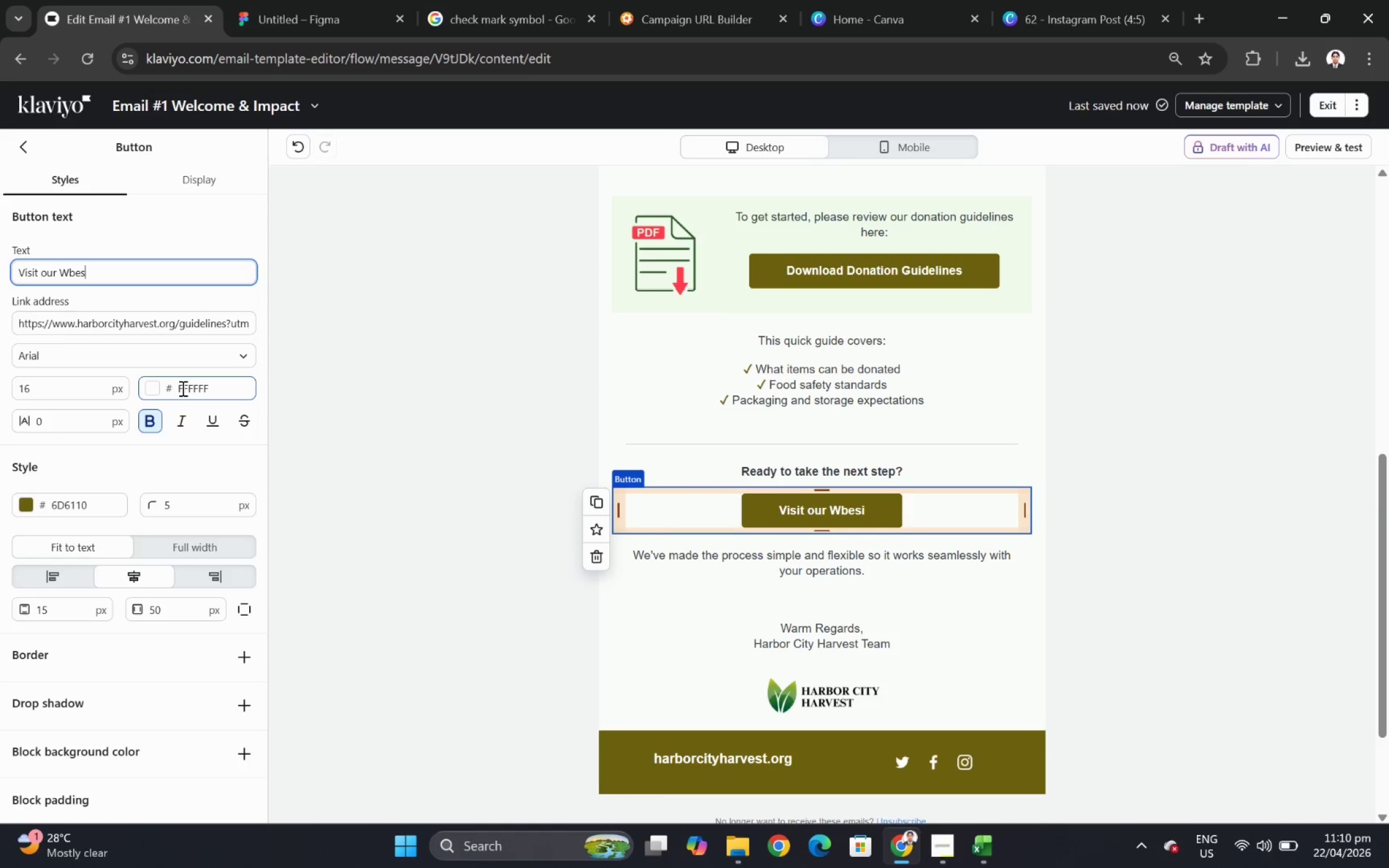 
key(Control+Backspace)
 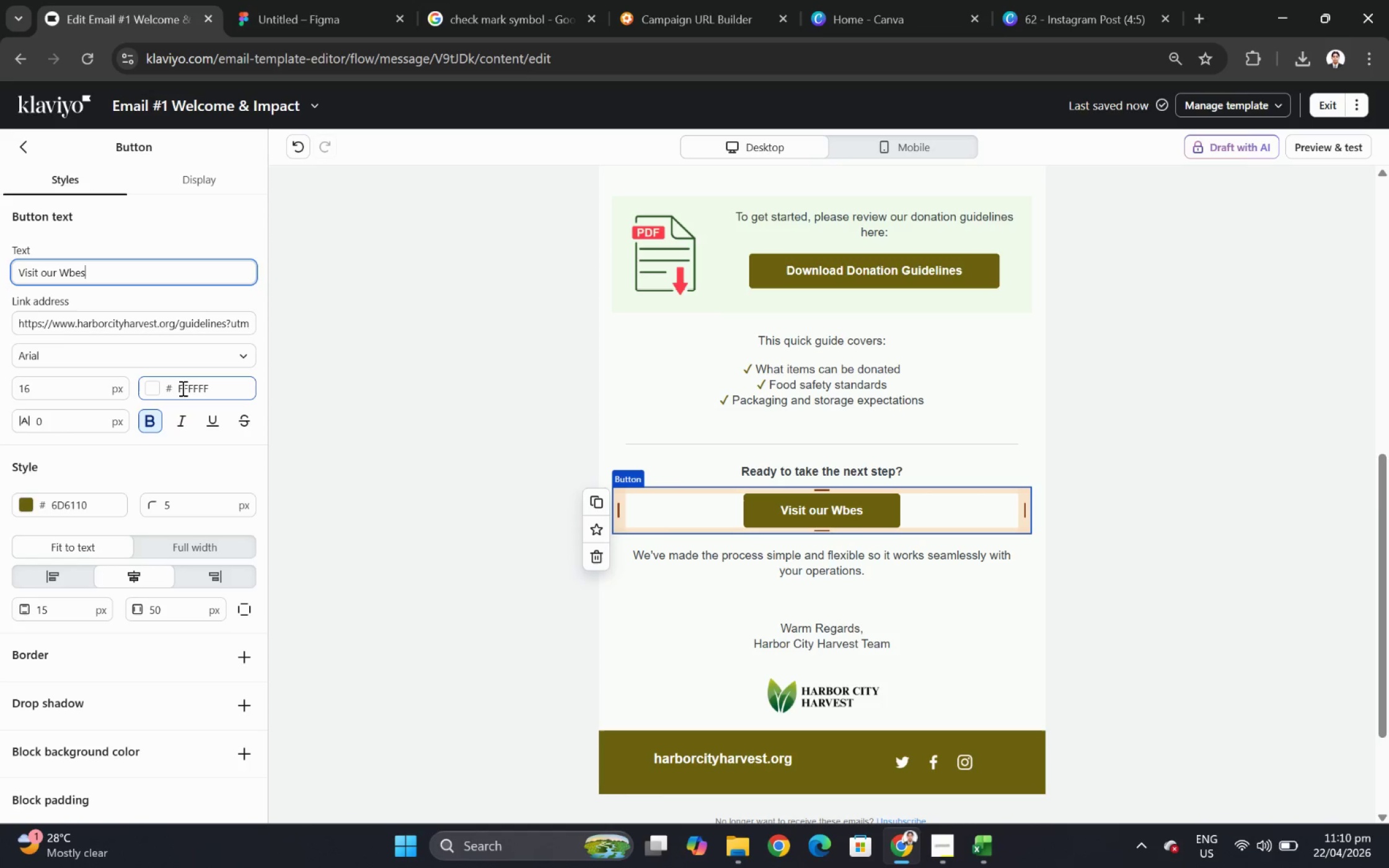 
key(Control+Backspace)
 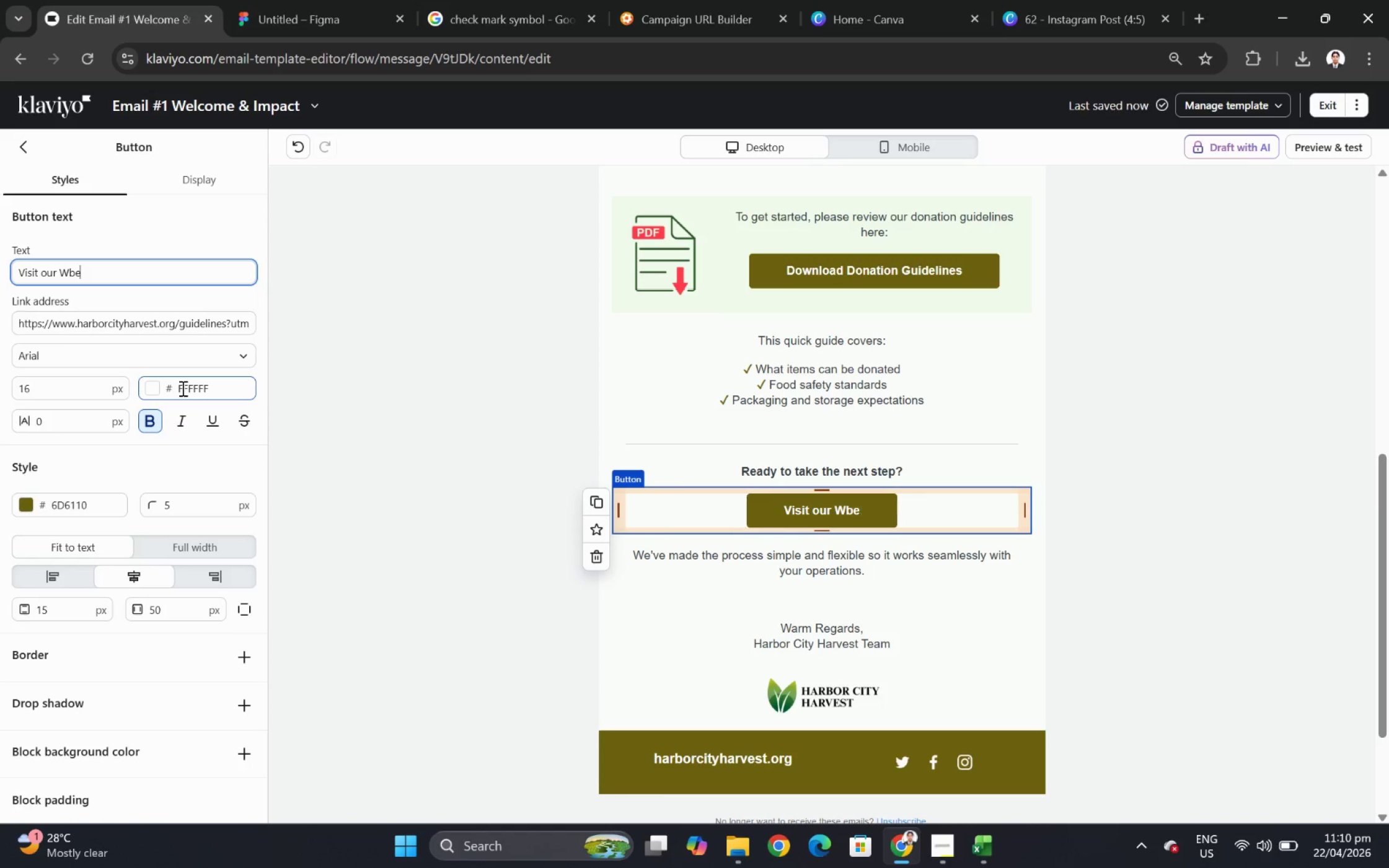 
key(Control+Backspace)
 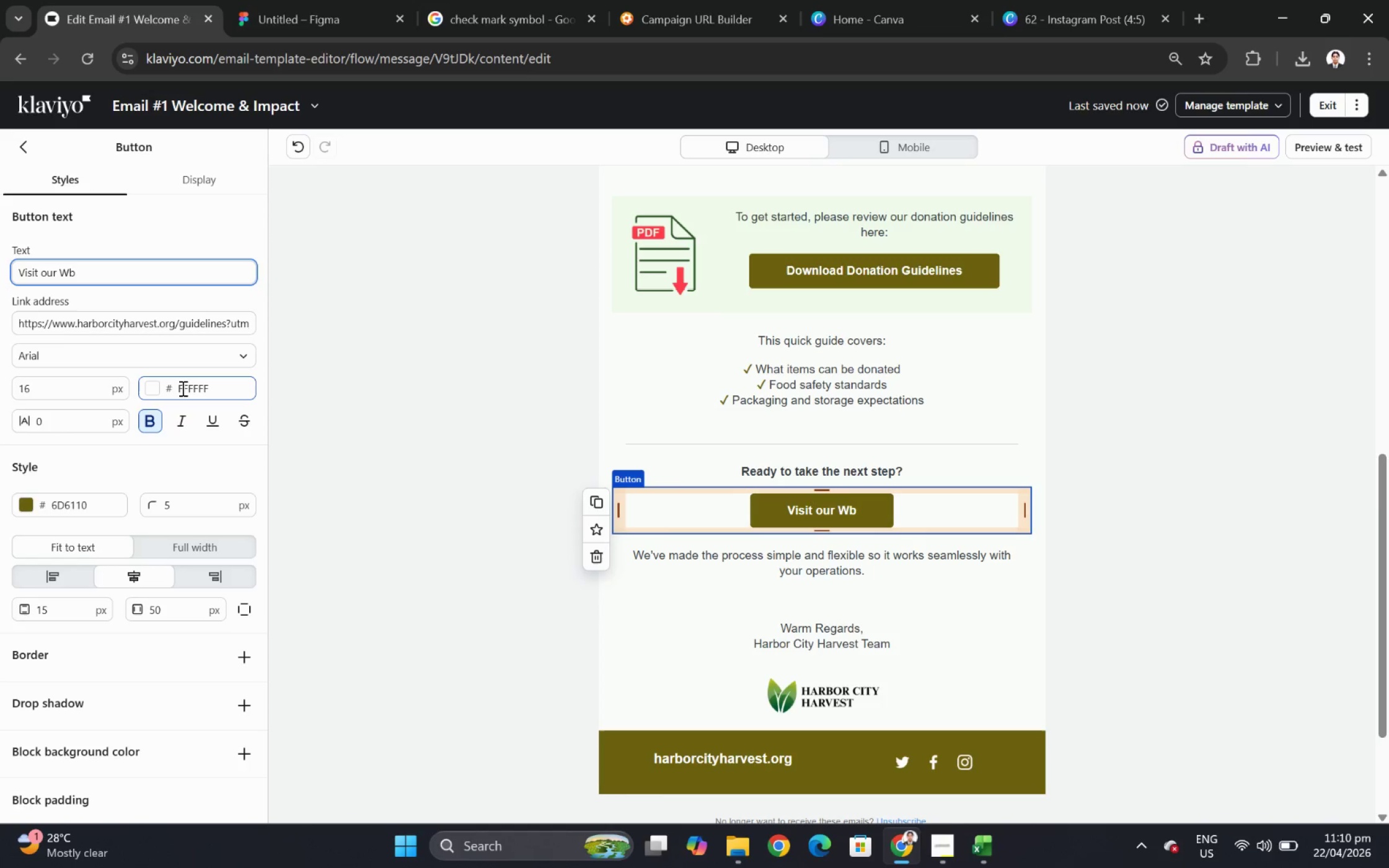 
key(Control+Backspace)
 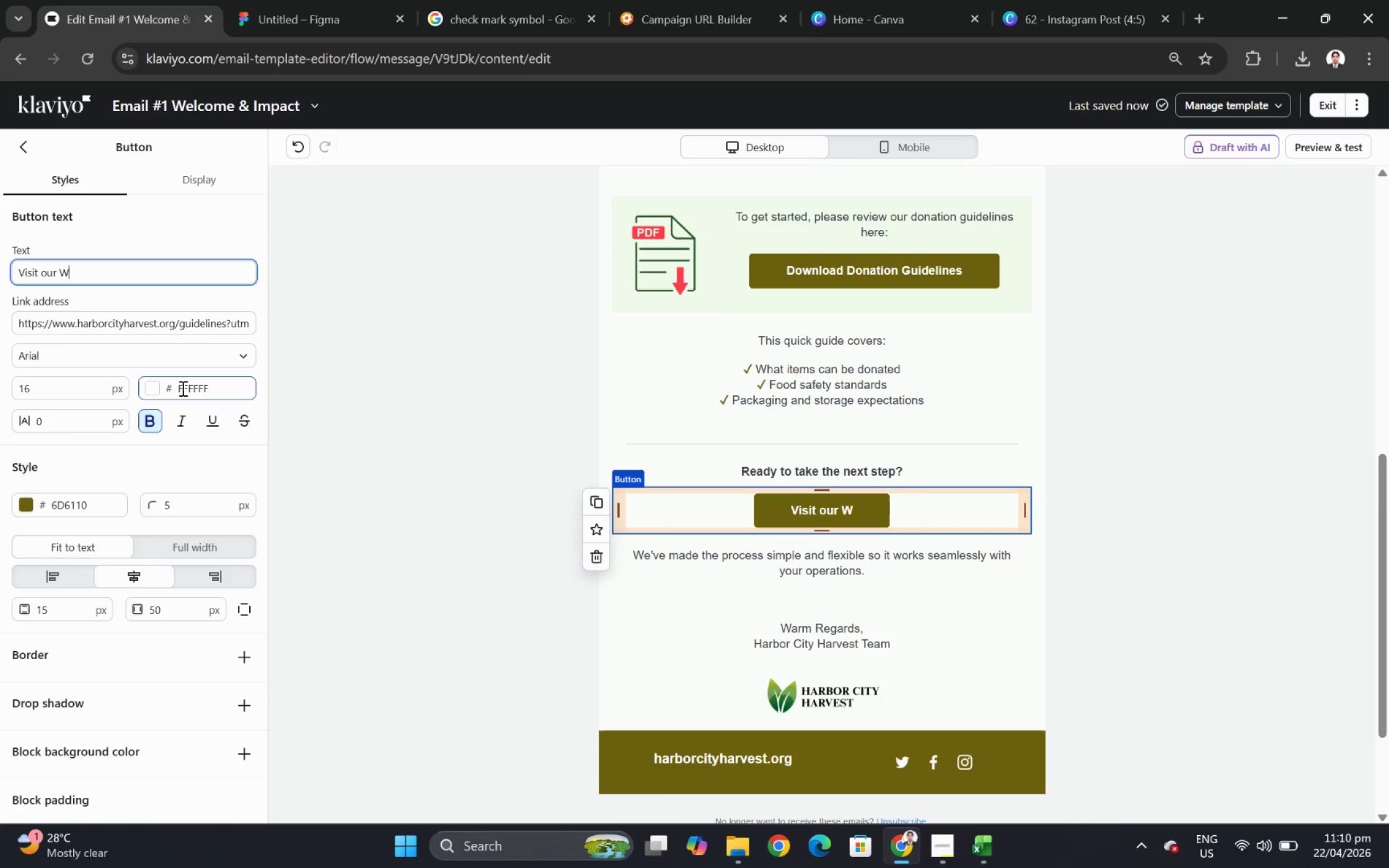 
key(Control+Backspace)
 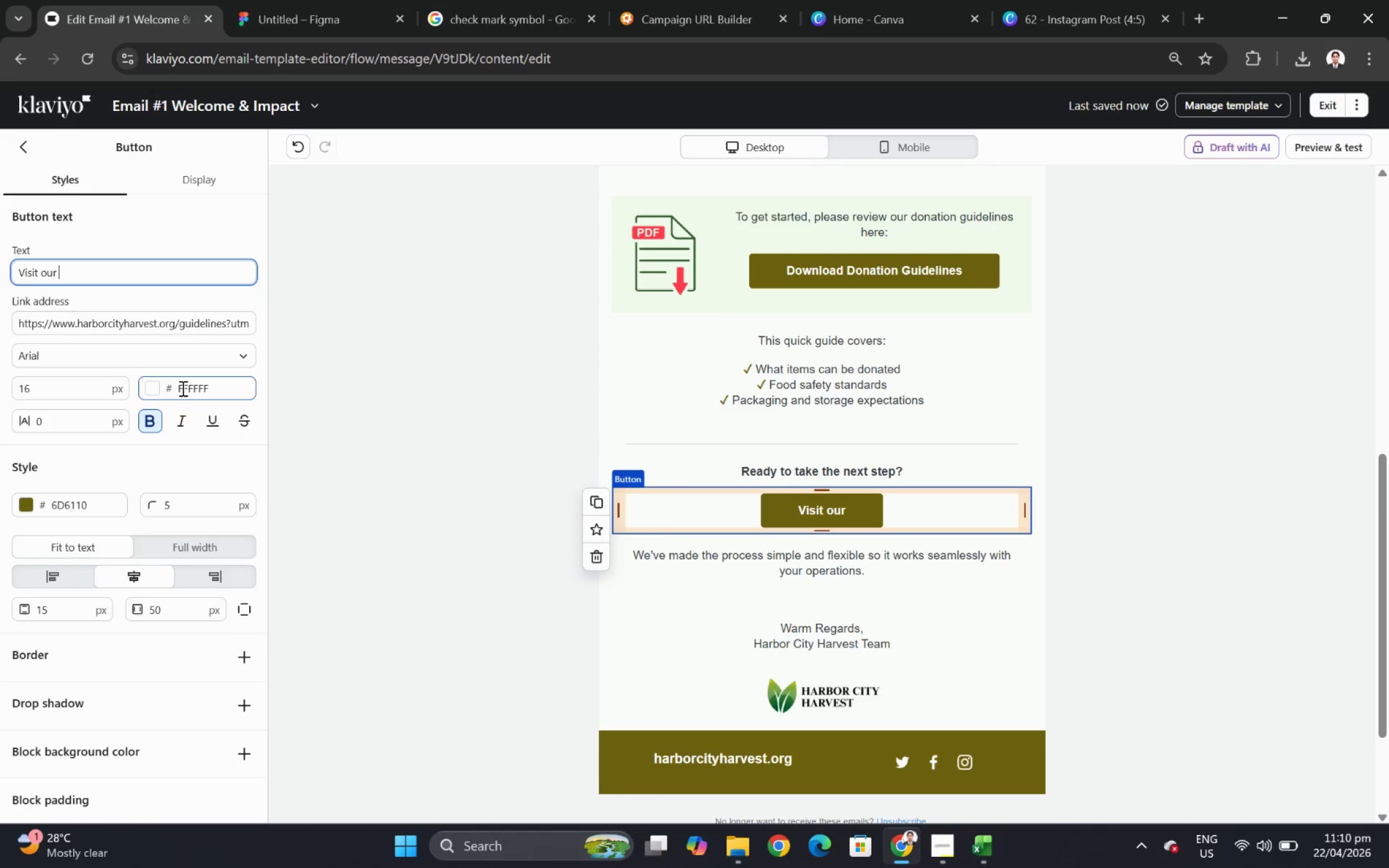 
key(Control+Backspace)
 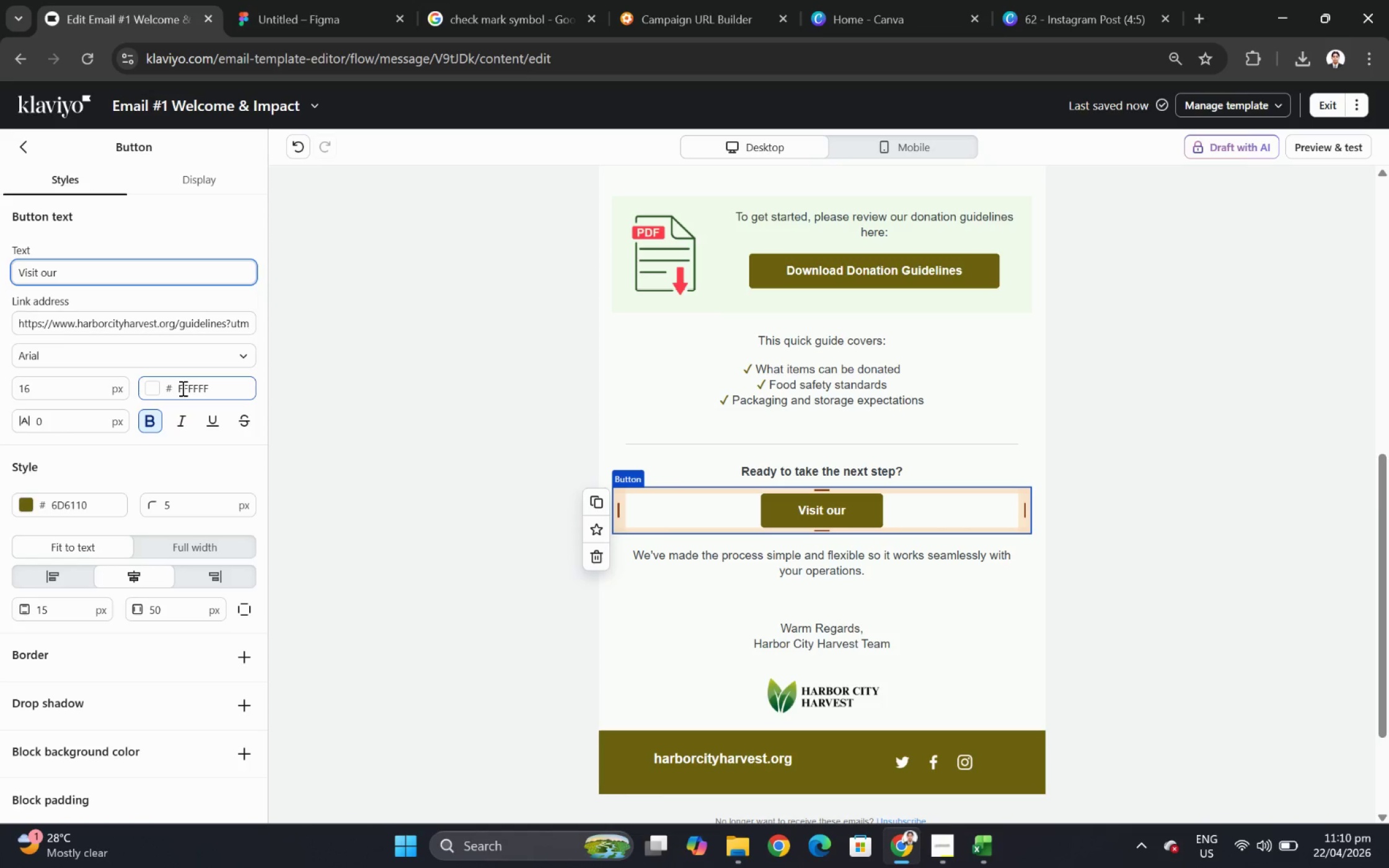 
key(Control+Backspace)
 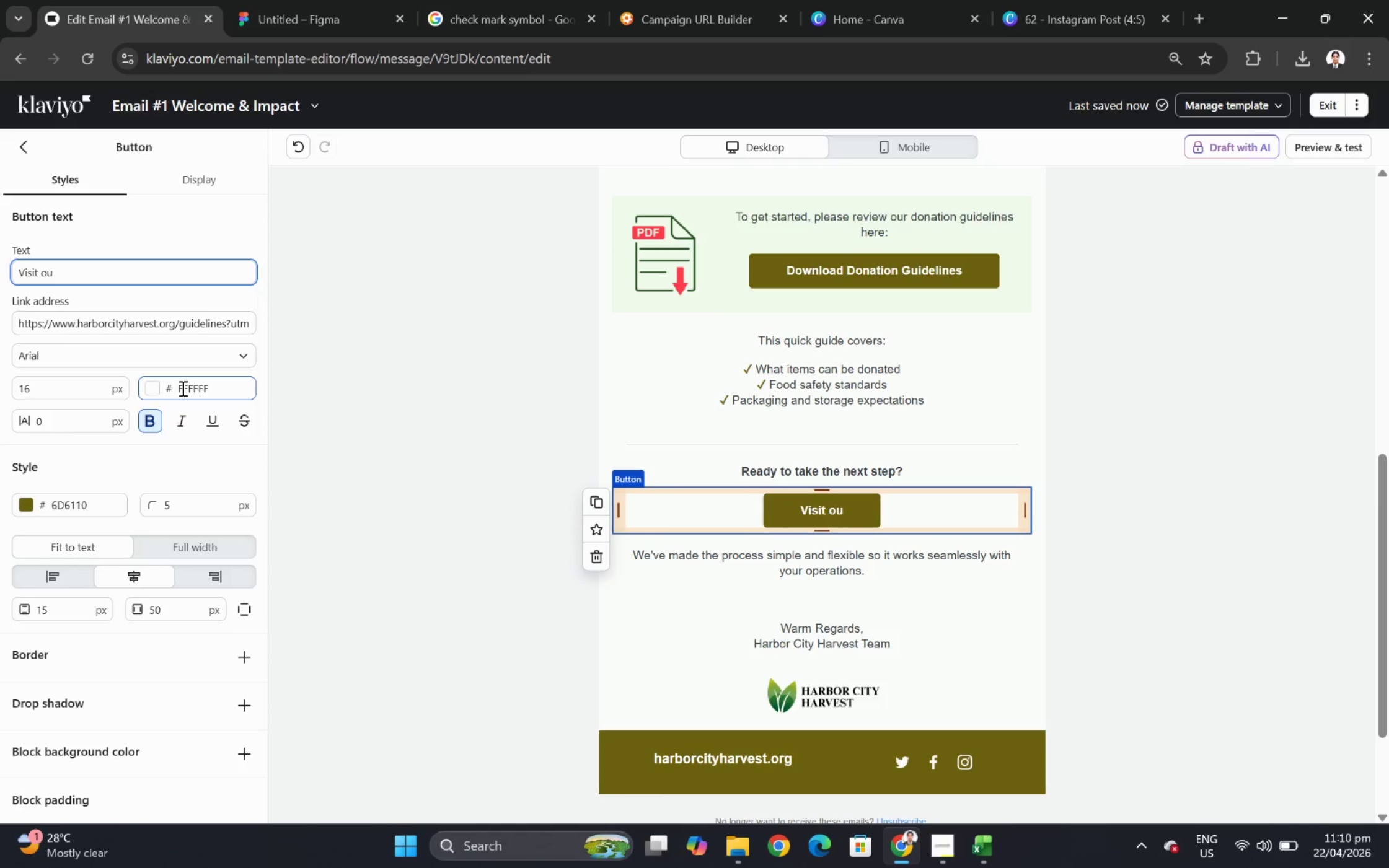 
key(Control+Backspace)
 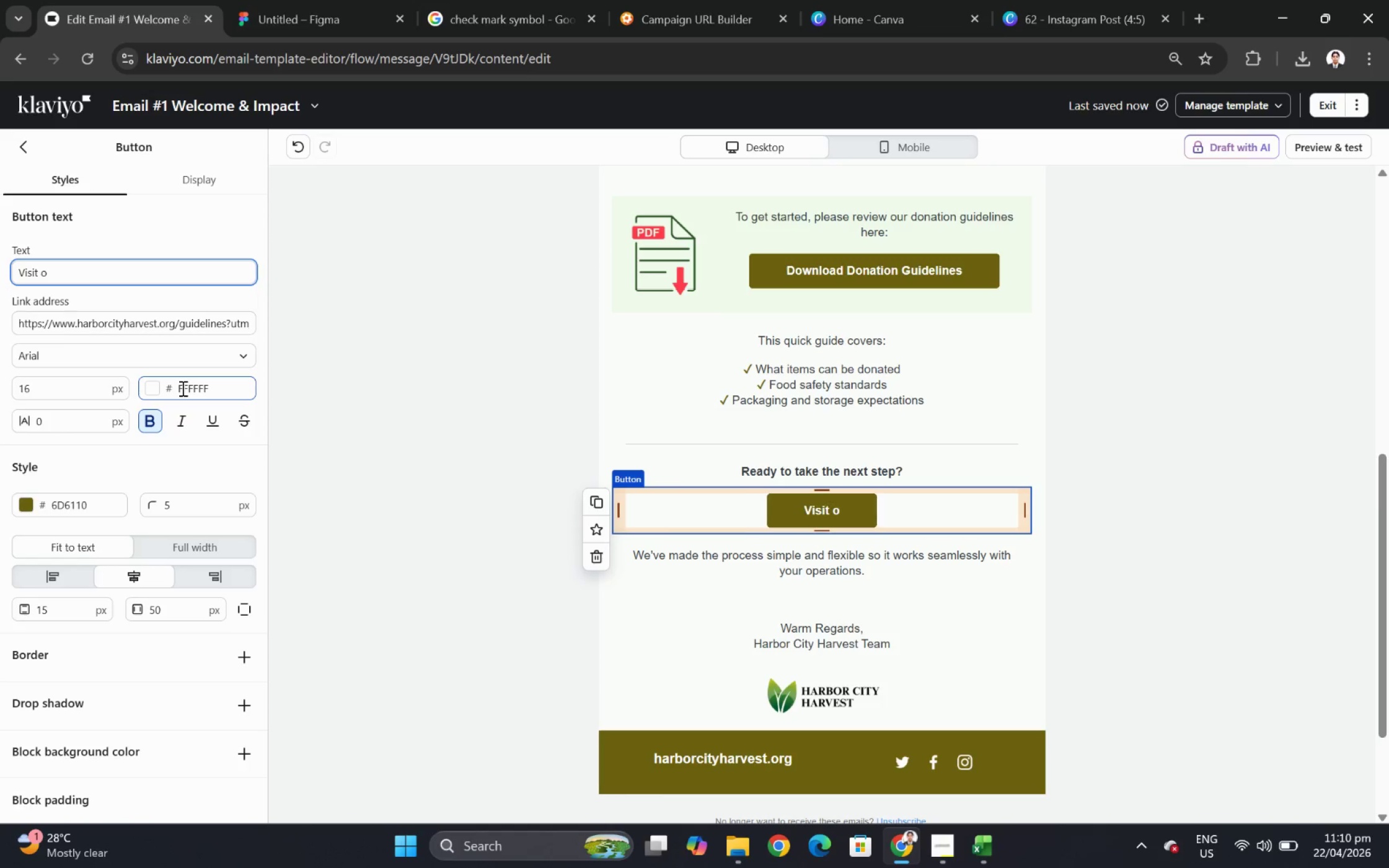 
key(Control+Backspace)
 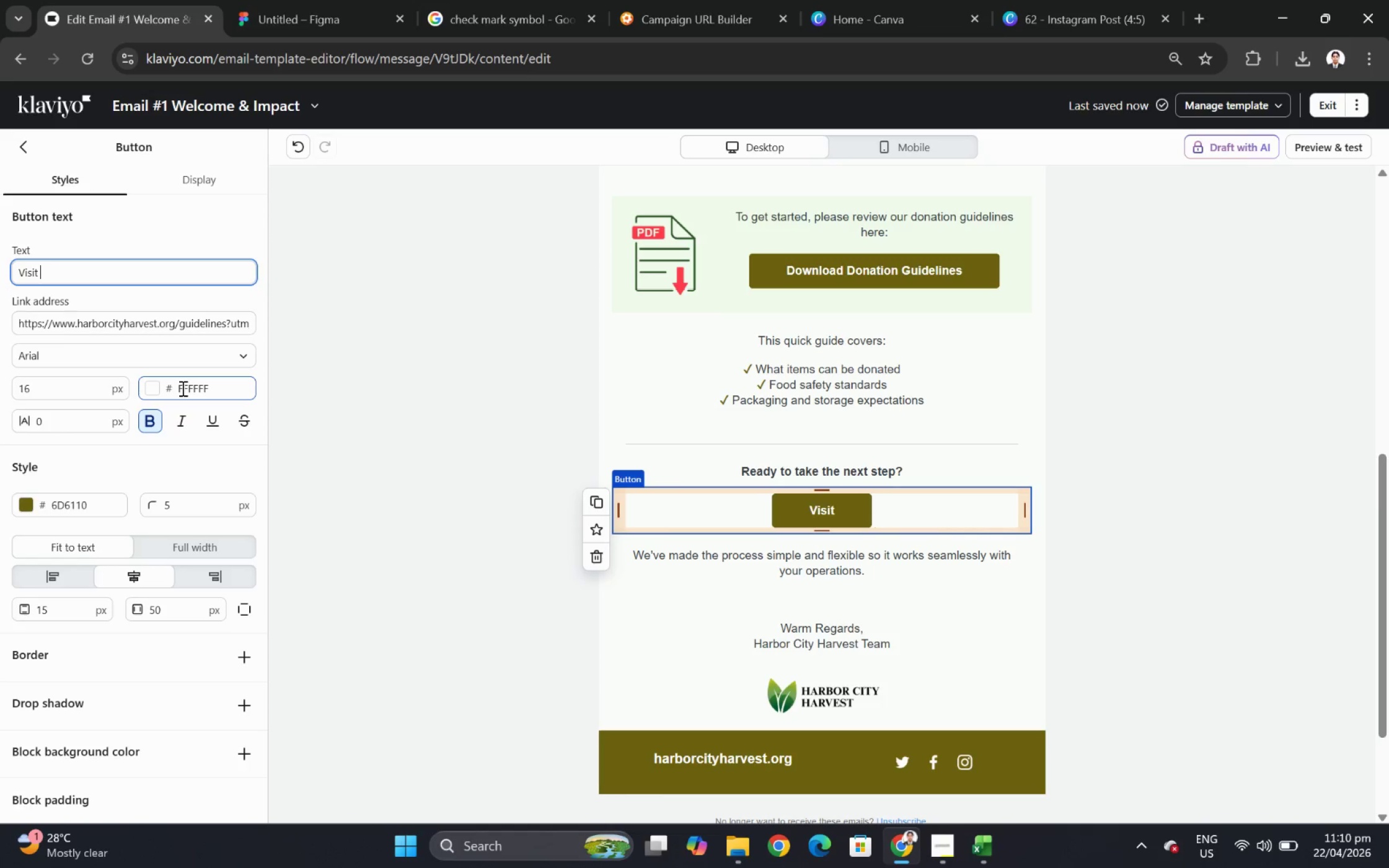 
key(Control+Backspace)
 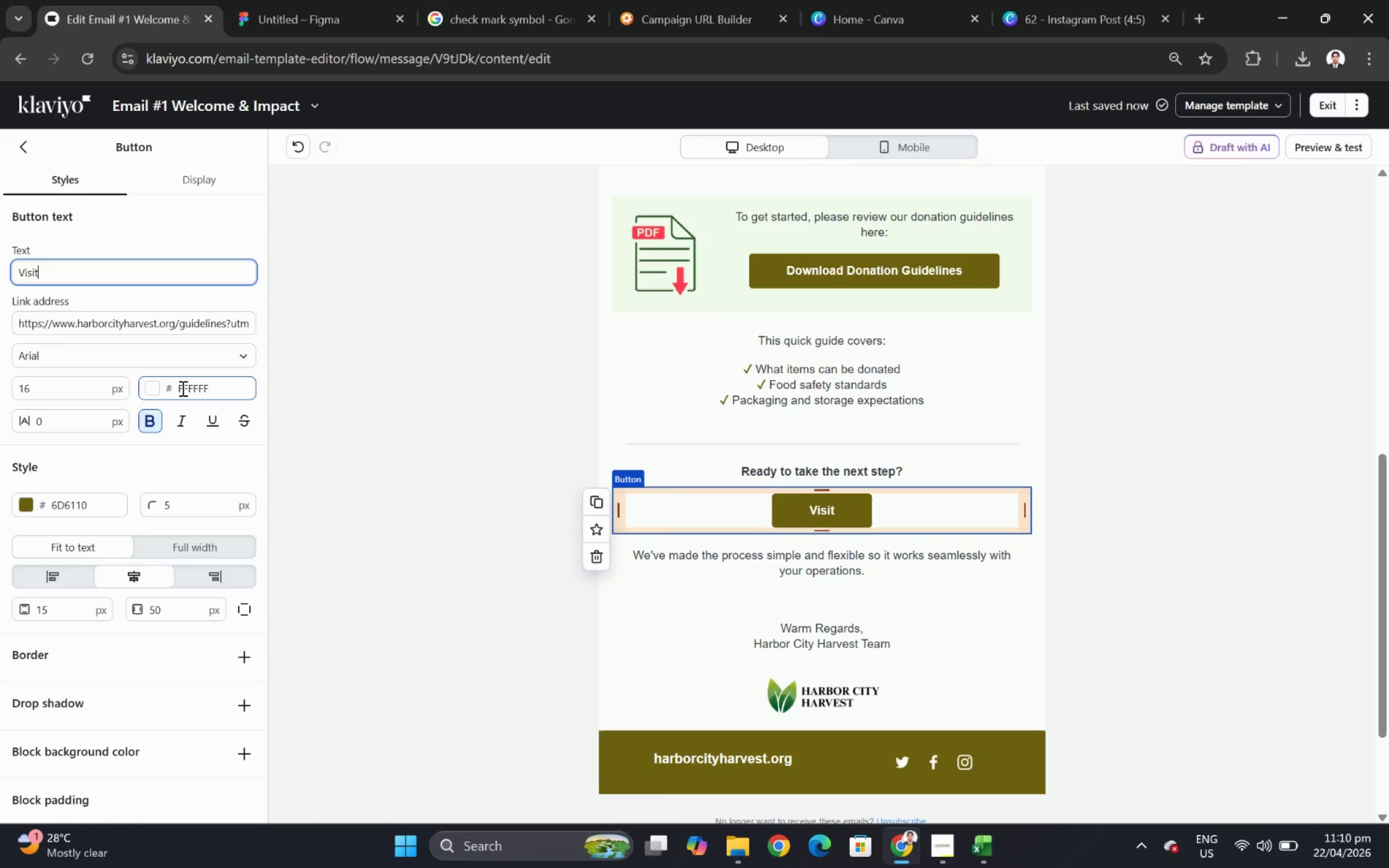 
key(Control+Backspace)
 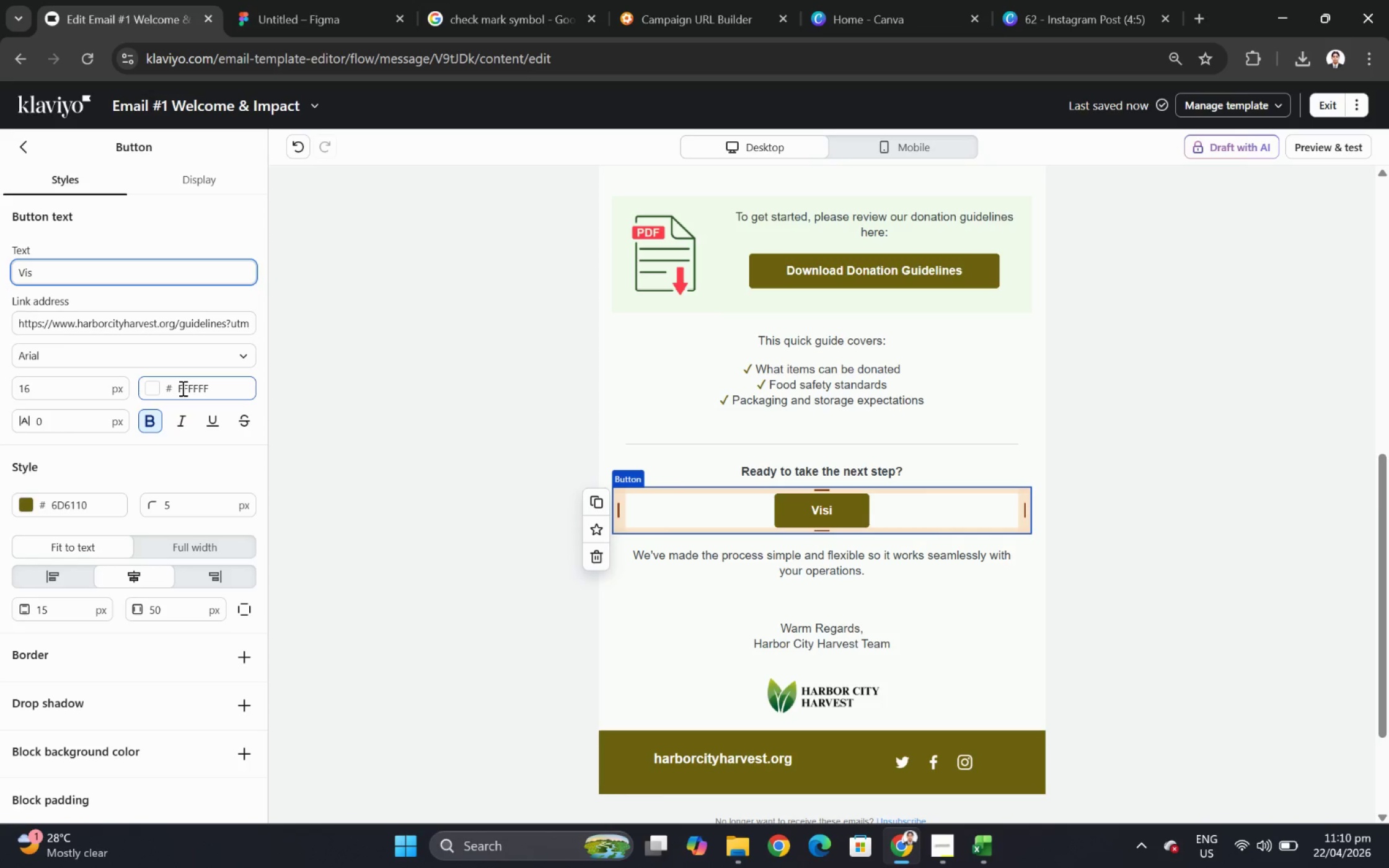 
key(Control+Backspace)
 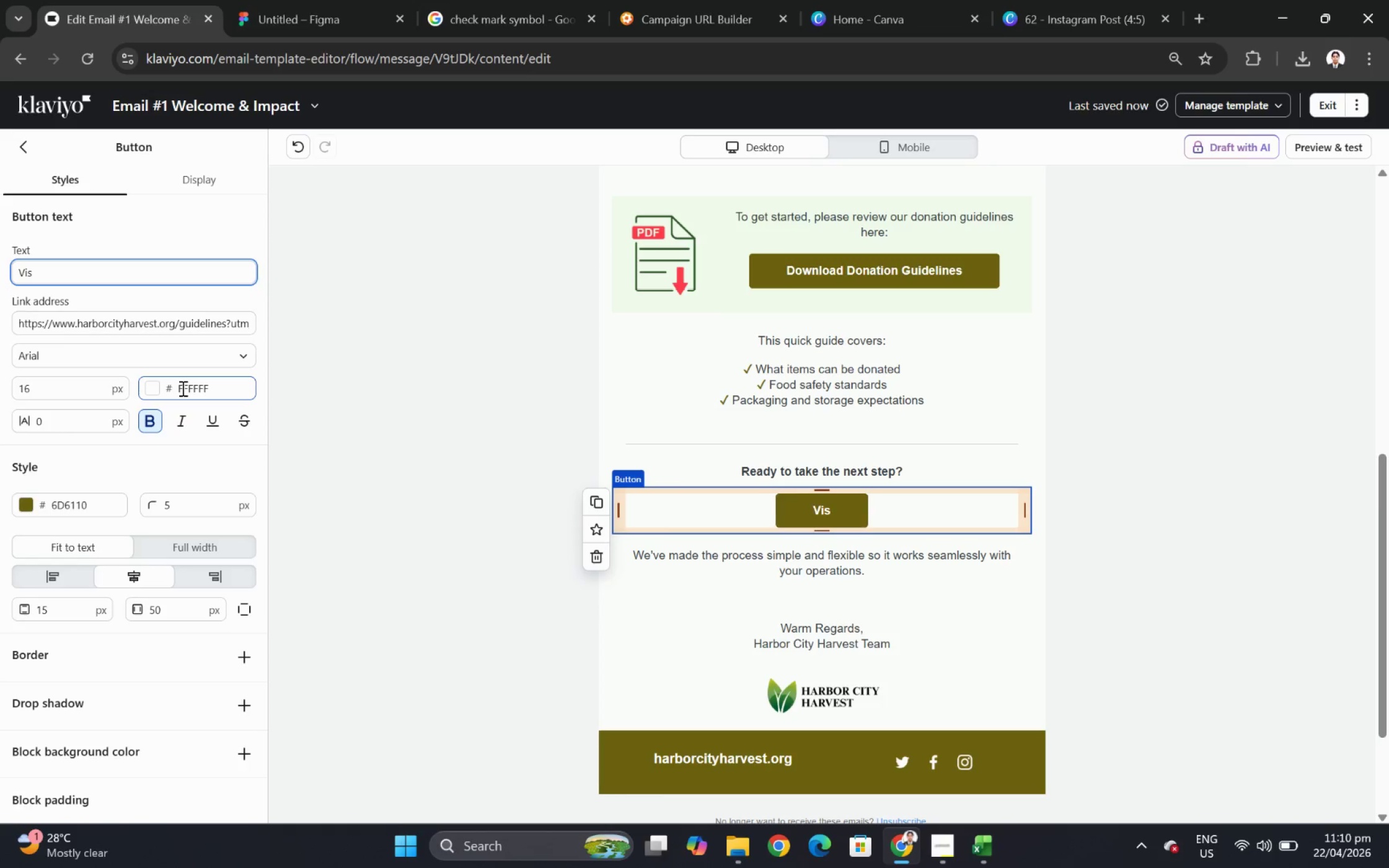 
key(Control+Backspace)
 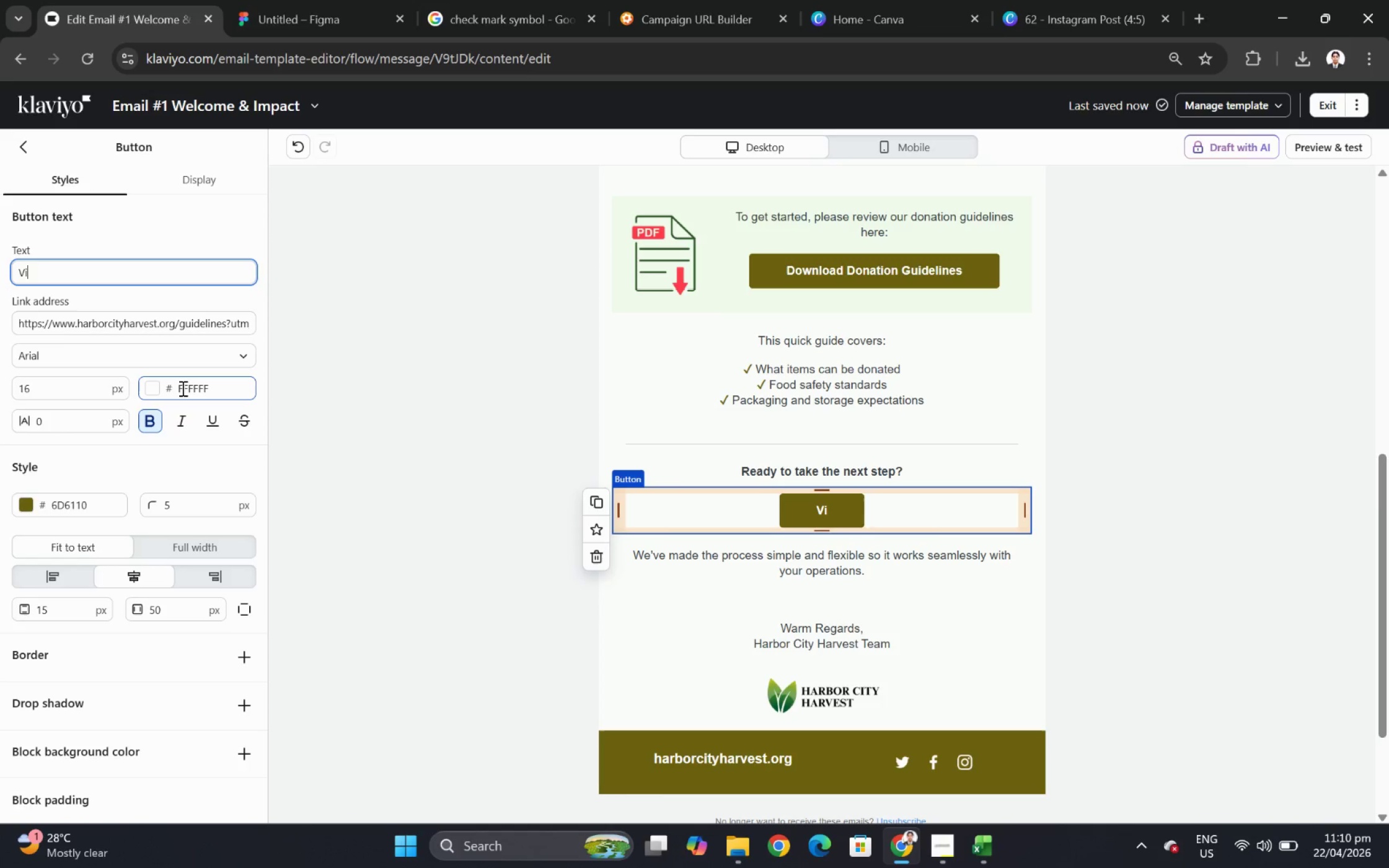 
key(Control+Backspace)
 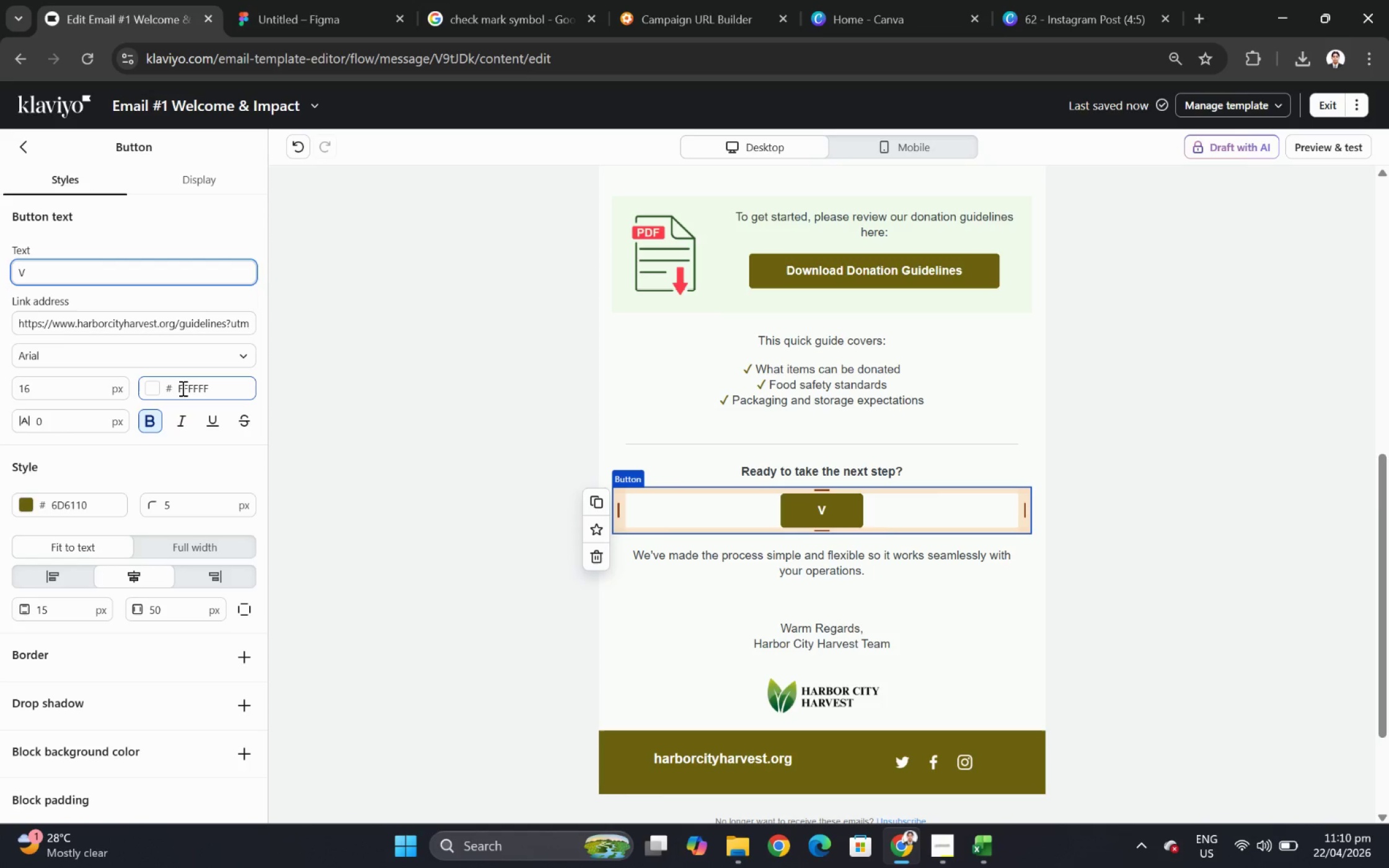 
key(Control+Backspace)
 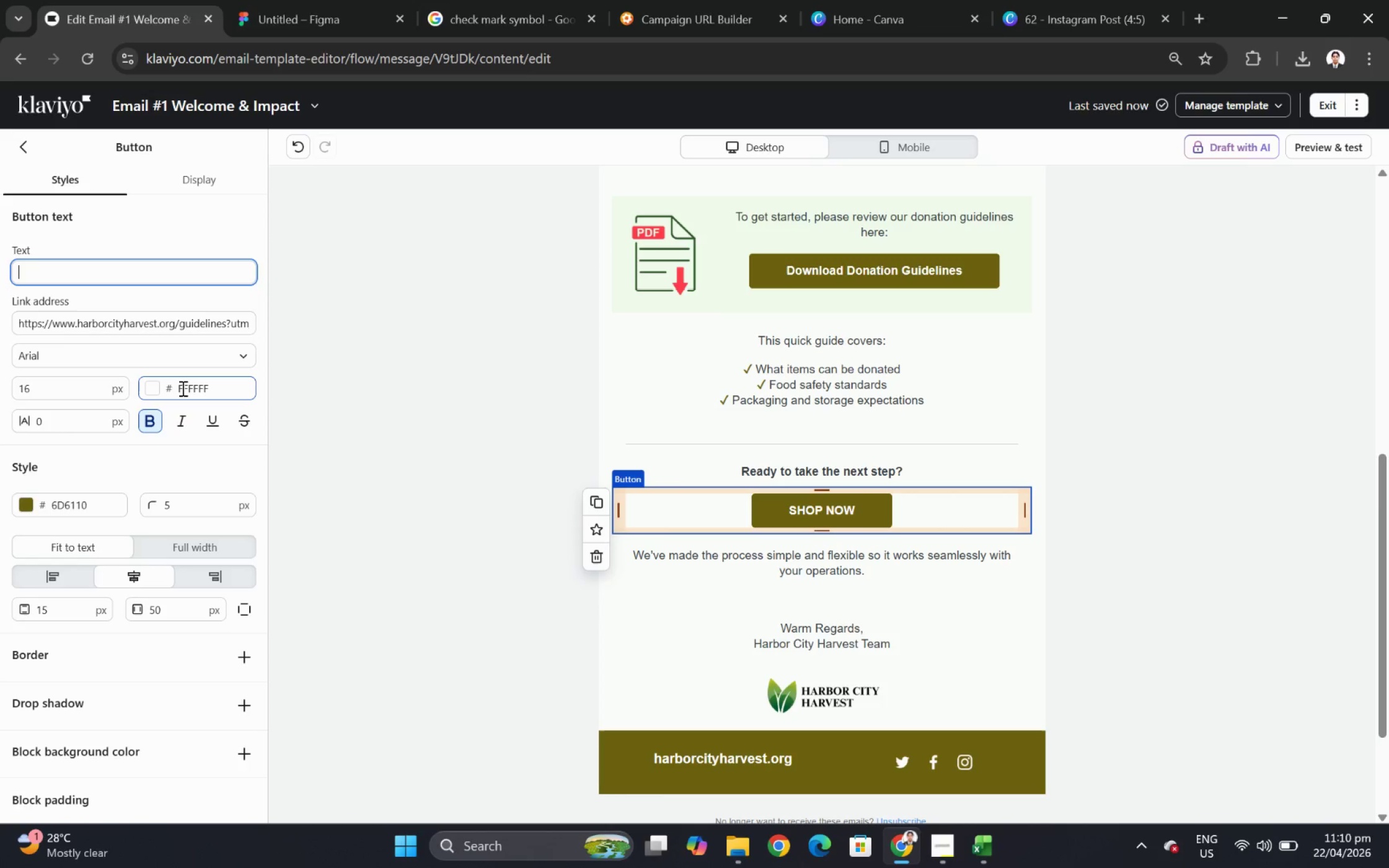 
key(Control+Shift+ShiftLeft)
 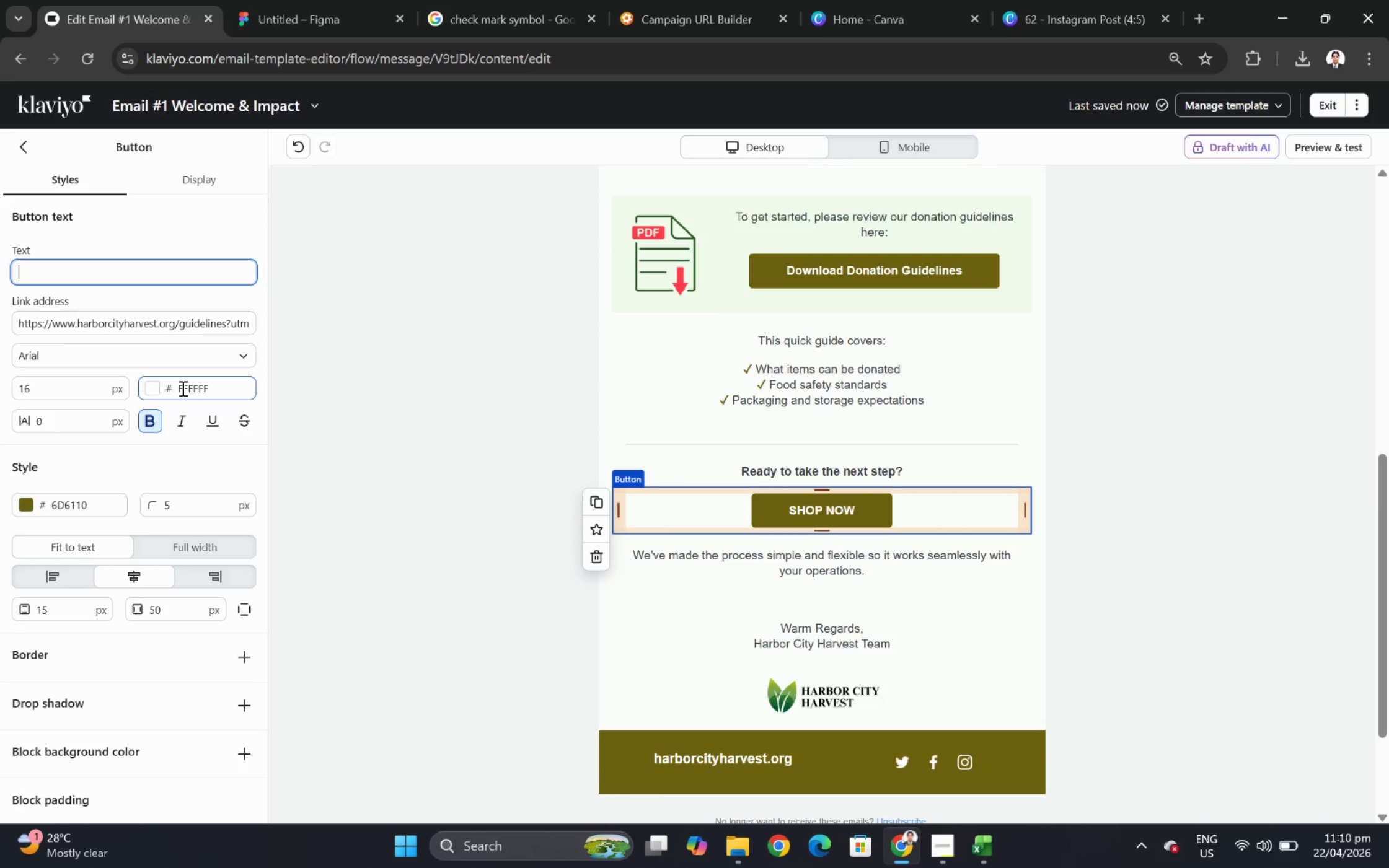 
key(Control+Shift+L)
 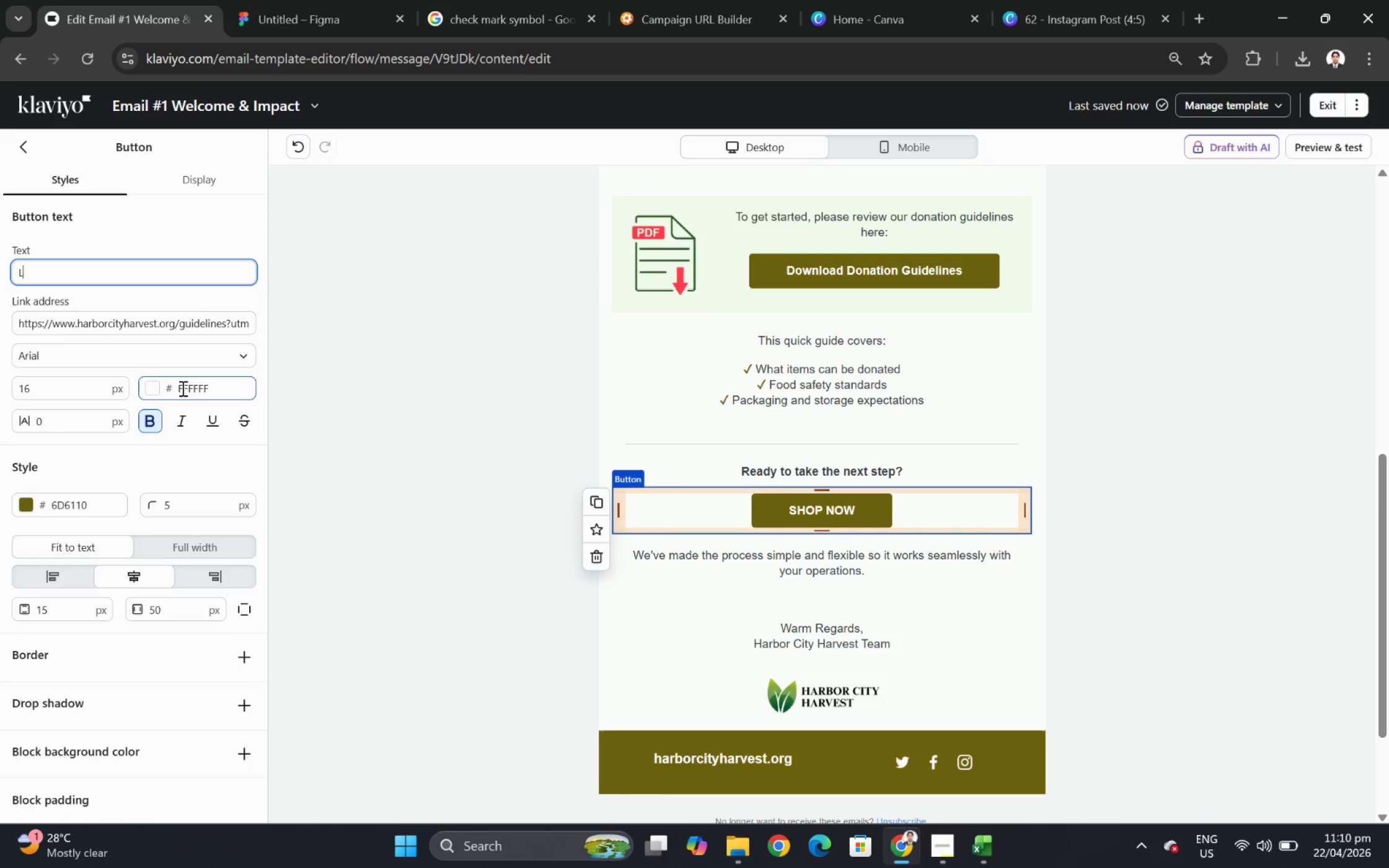 
key(Control+E)
 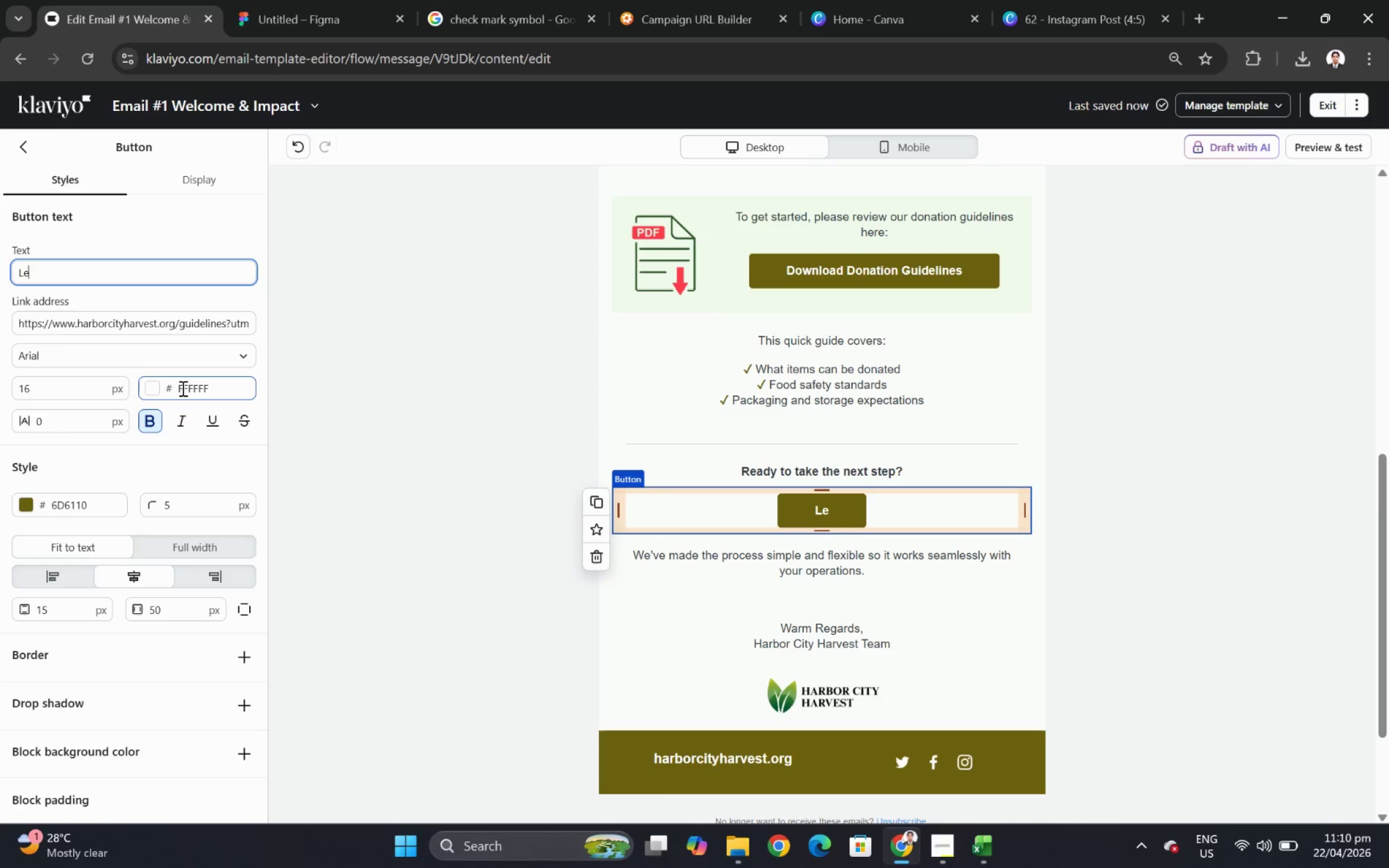 
key(Control+A)
 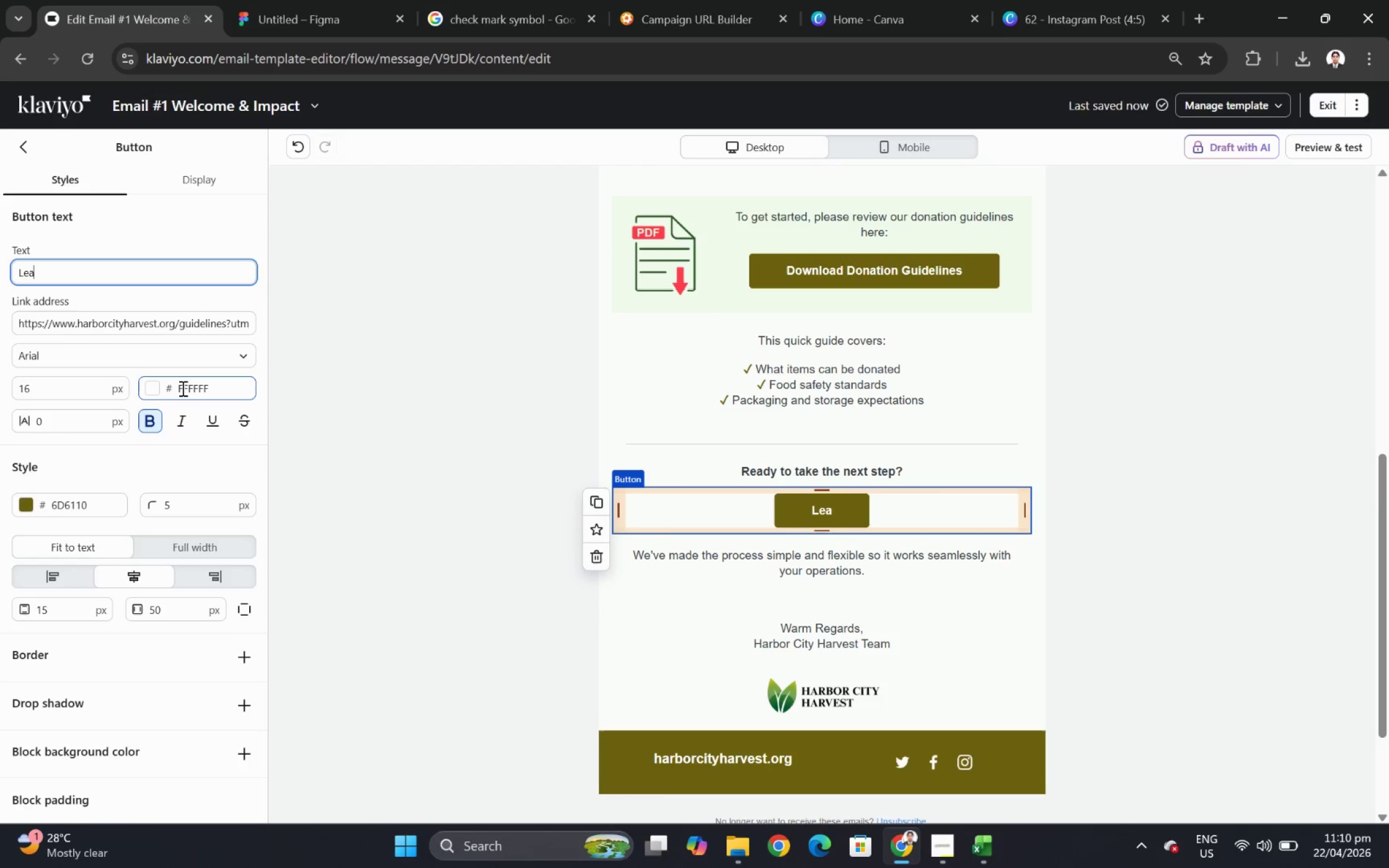 
key(Control+R)
 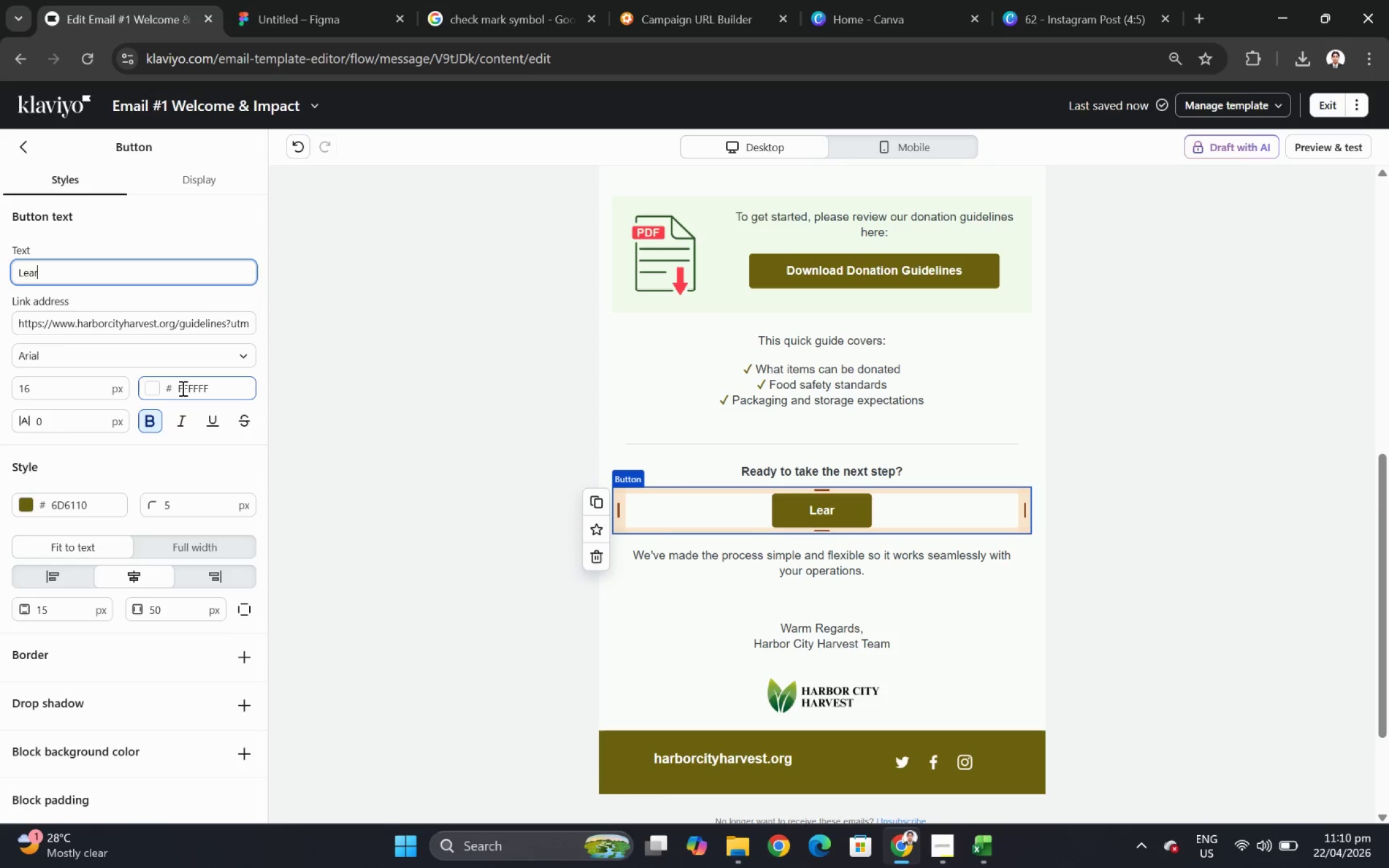 
key(Control+N)
 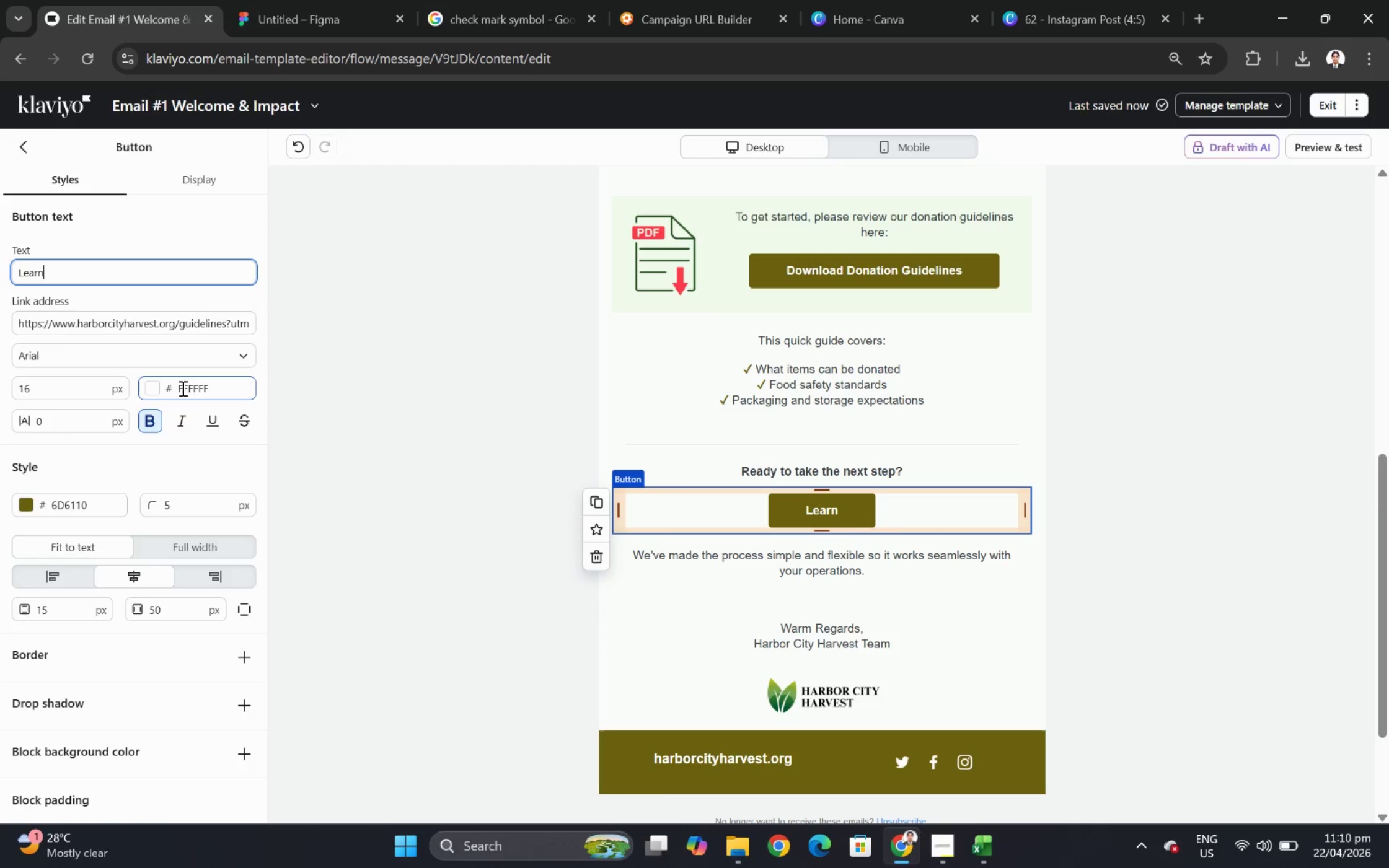 
key(Control+Space)
 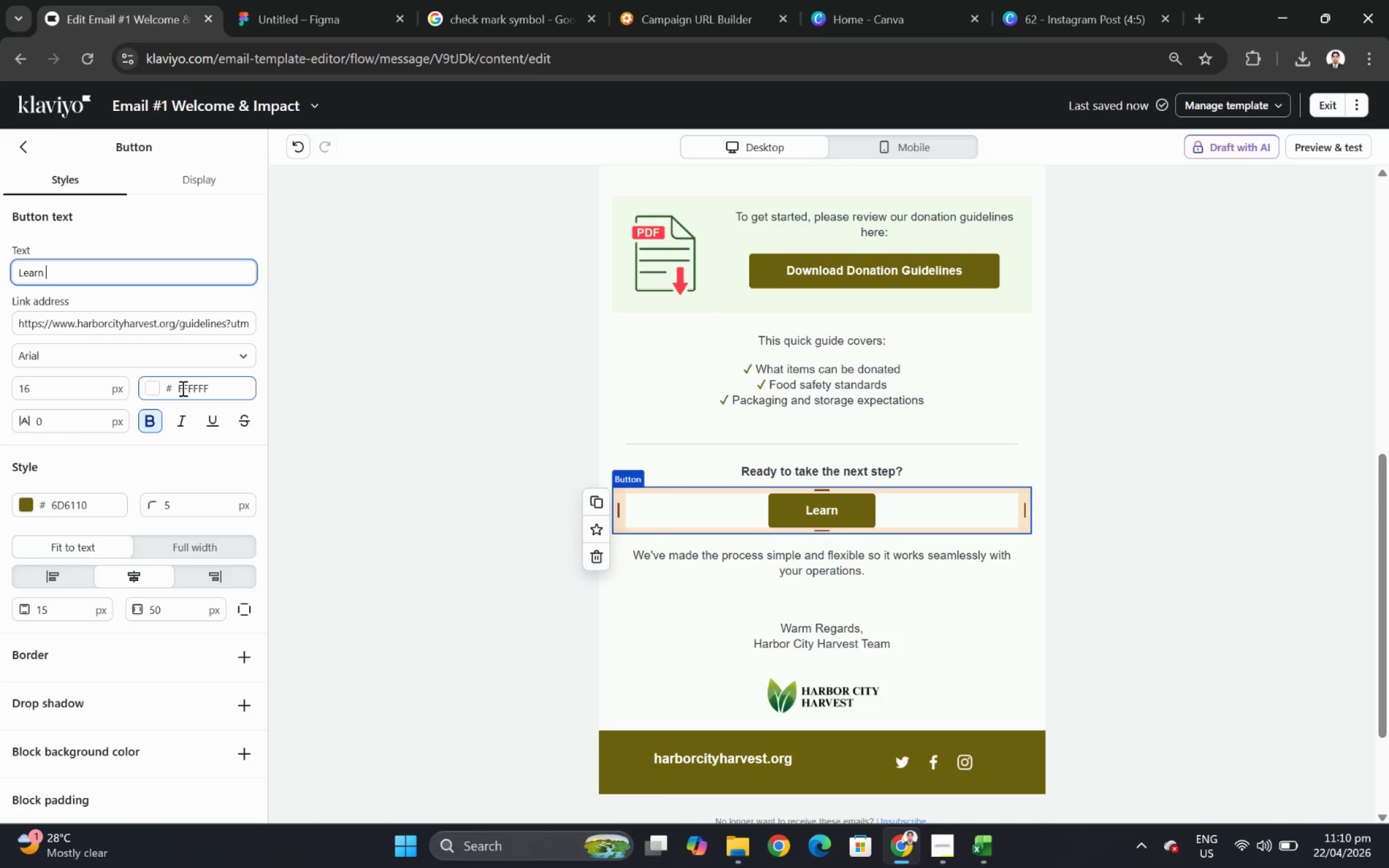 
key(Control+Shift+M)
 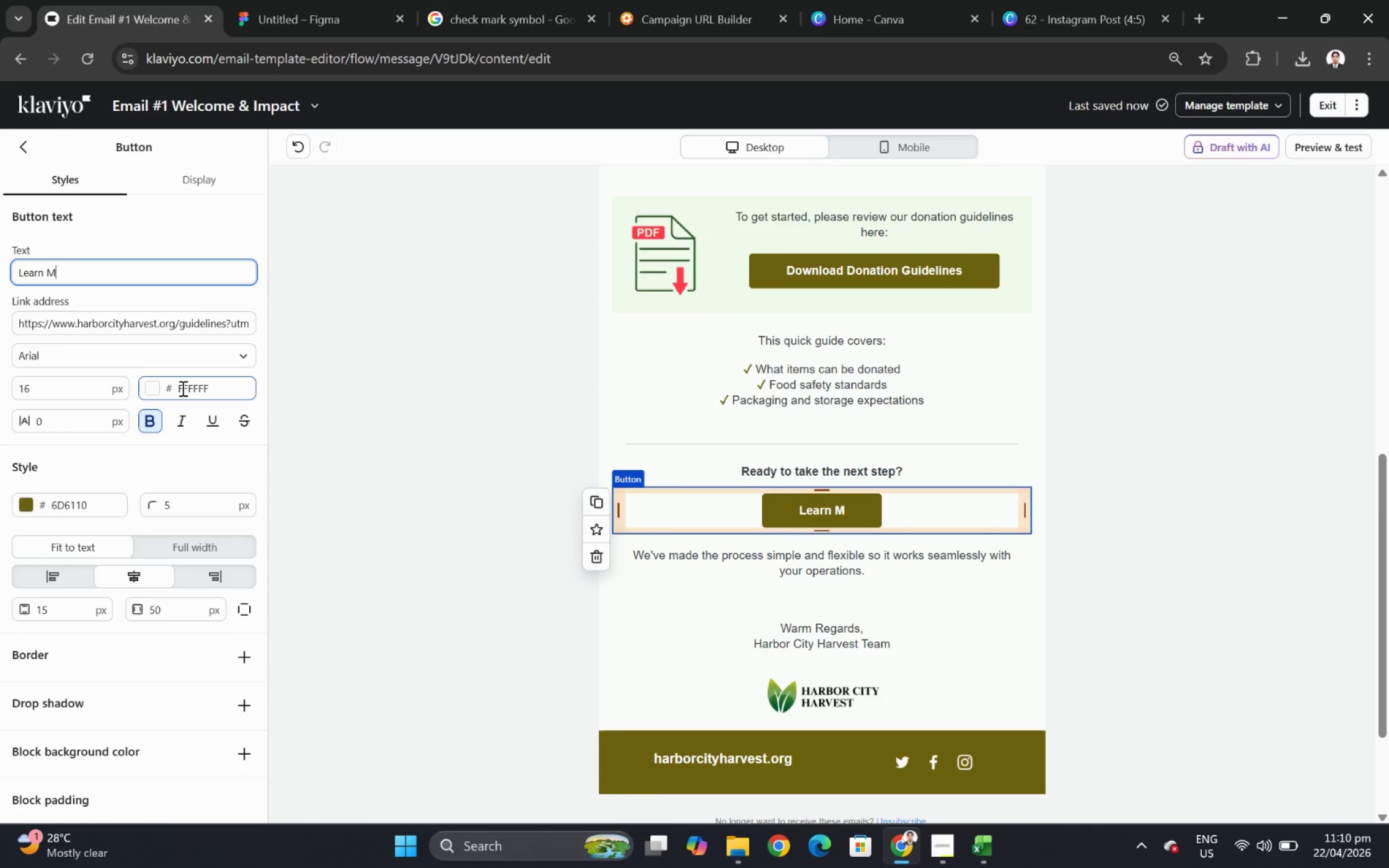 
key(Control+O)
 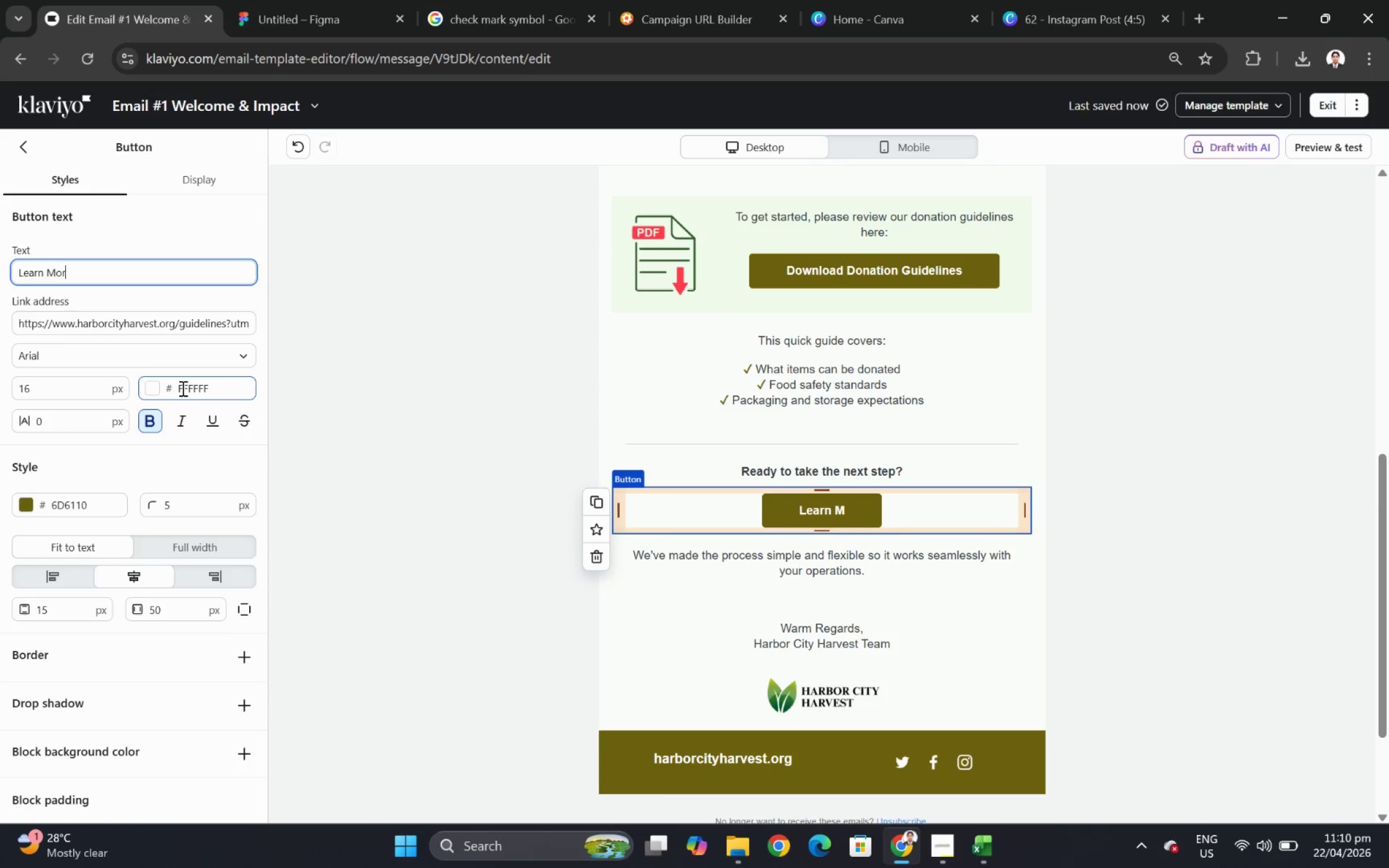 
key(Control+R)
 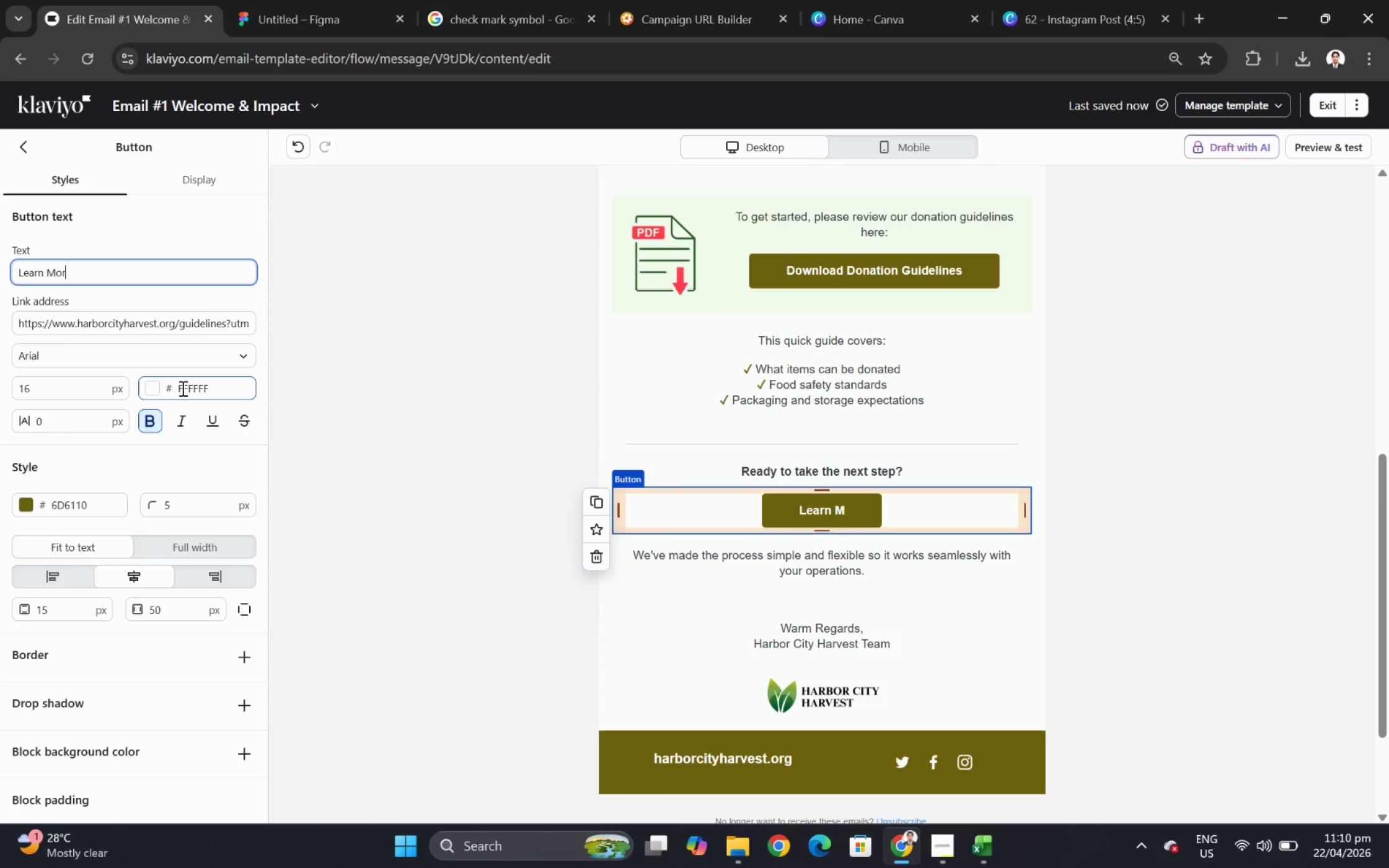 
key(Control+E)
 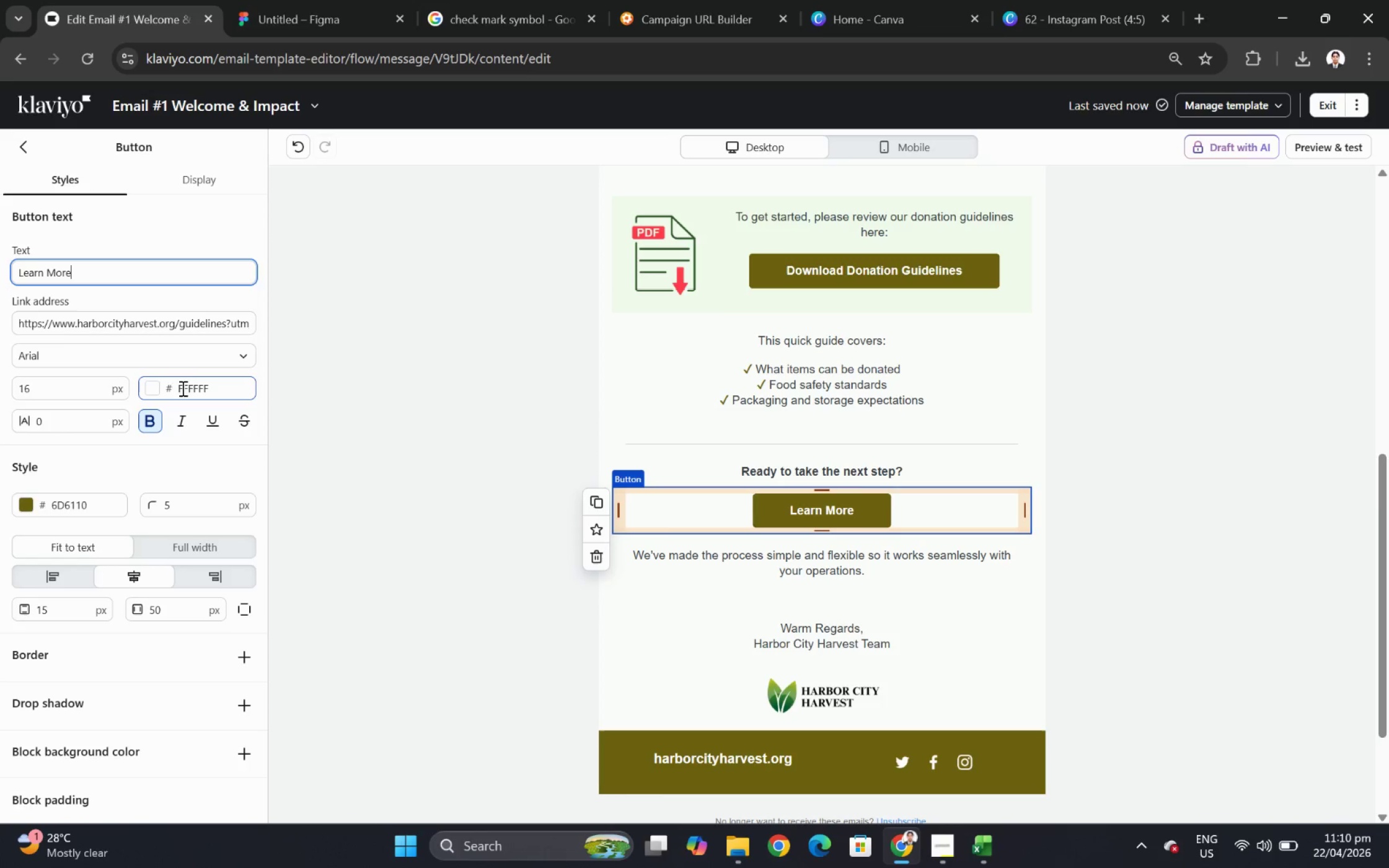 
left_click([1096, 595])
 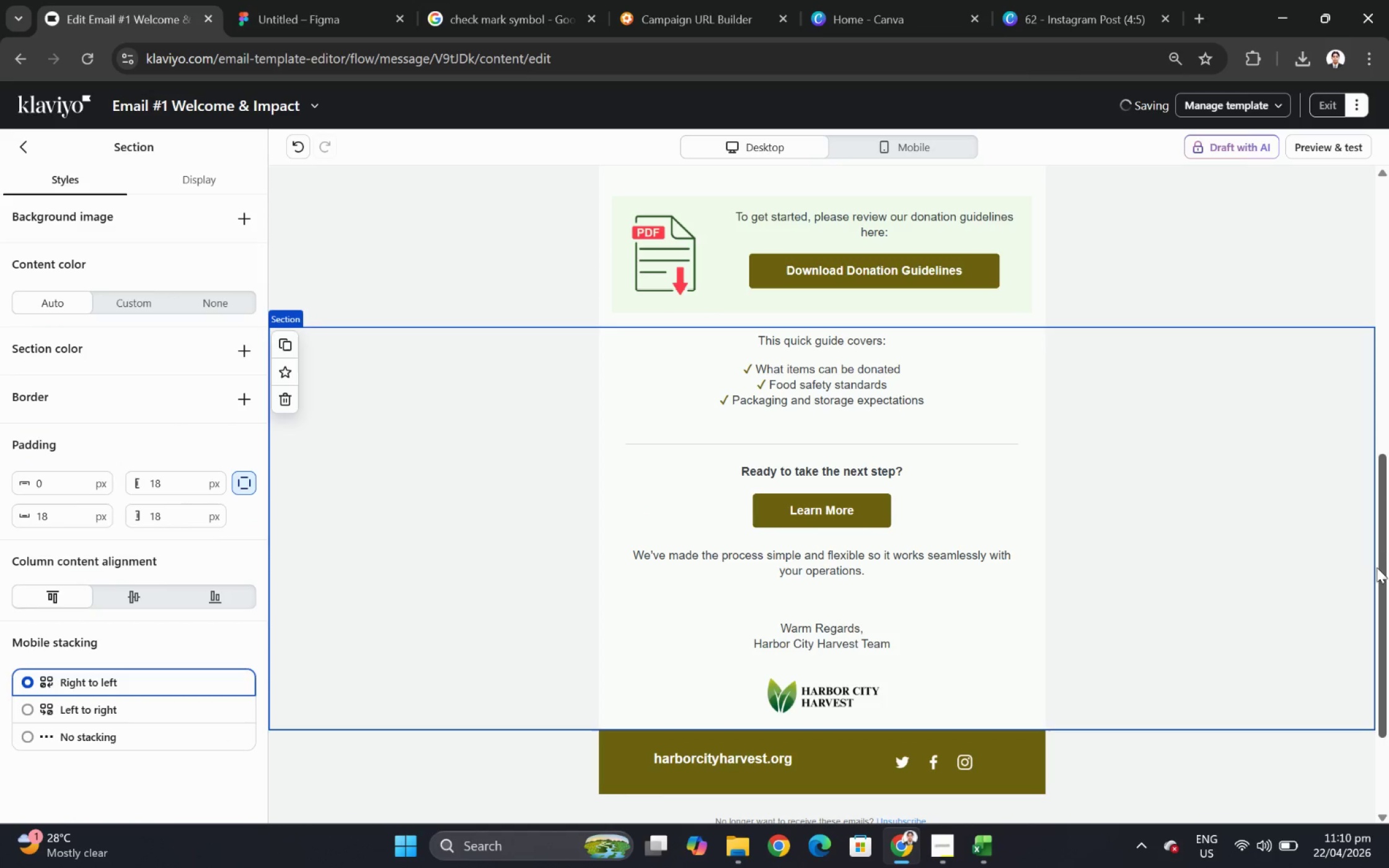 
scroll: coordinate [1374, 569], scroll_direction: up, amount: 1.0
 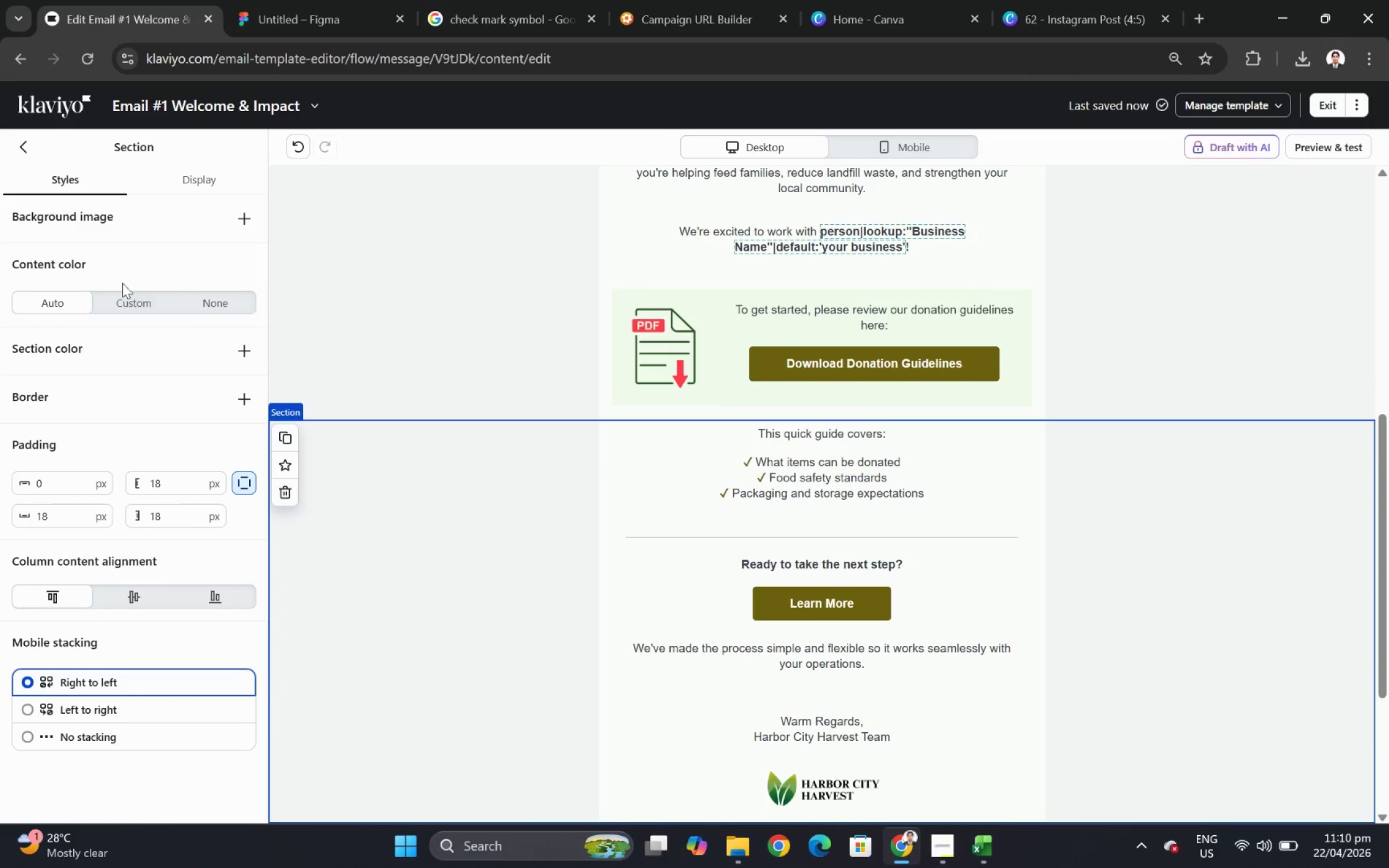 
left_click([940, 592])
 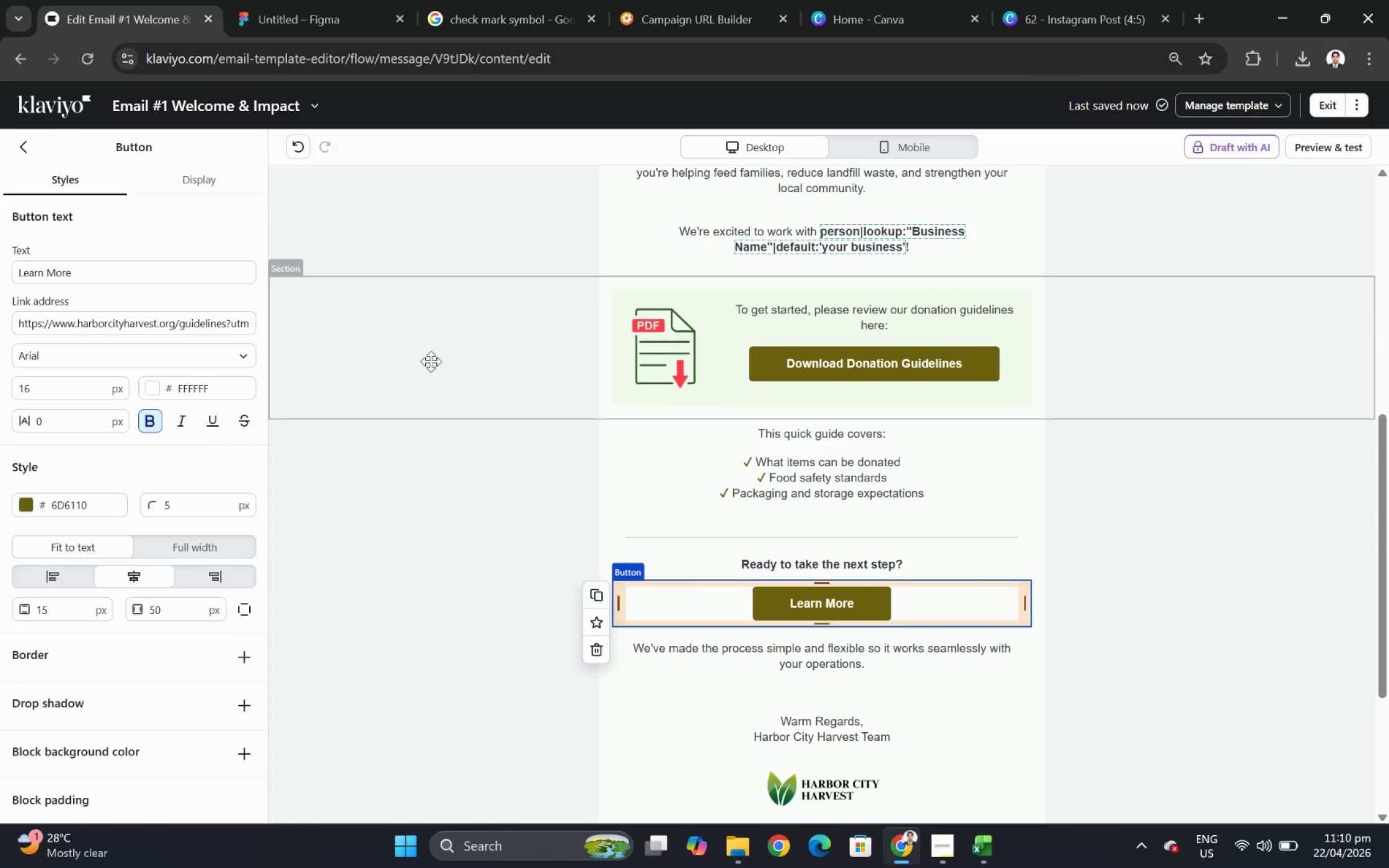 
scroll: coordinate [809, 400], scroll_direction: up, amount: 4.0
 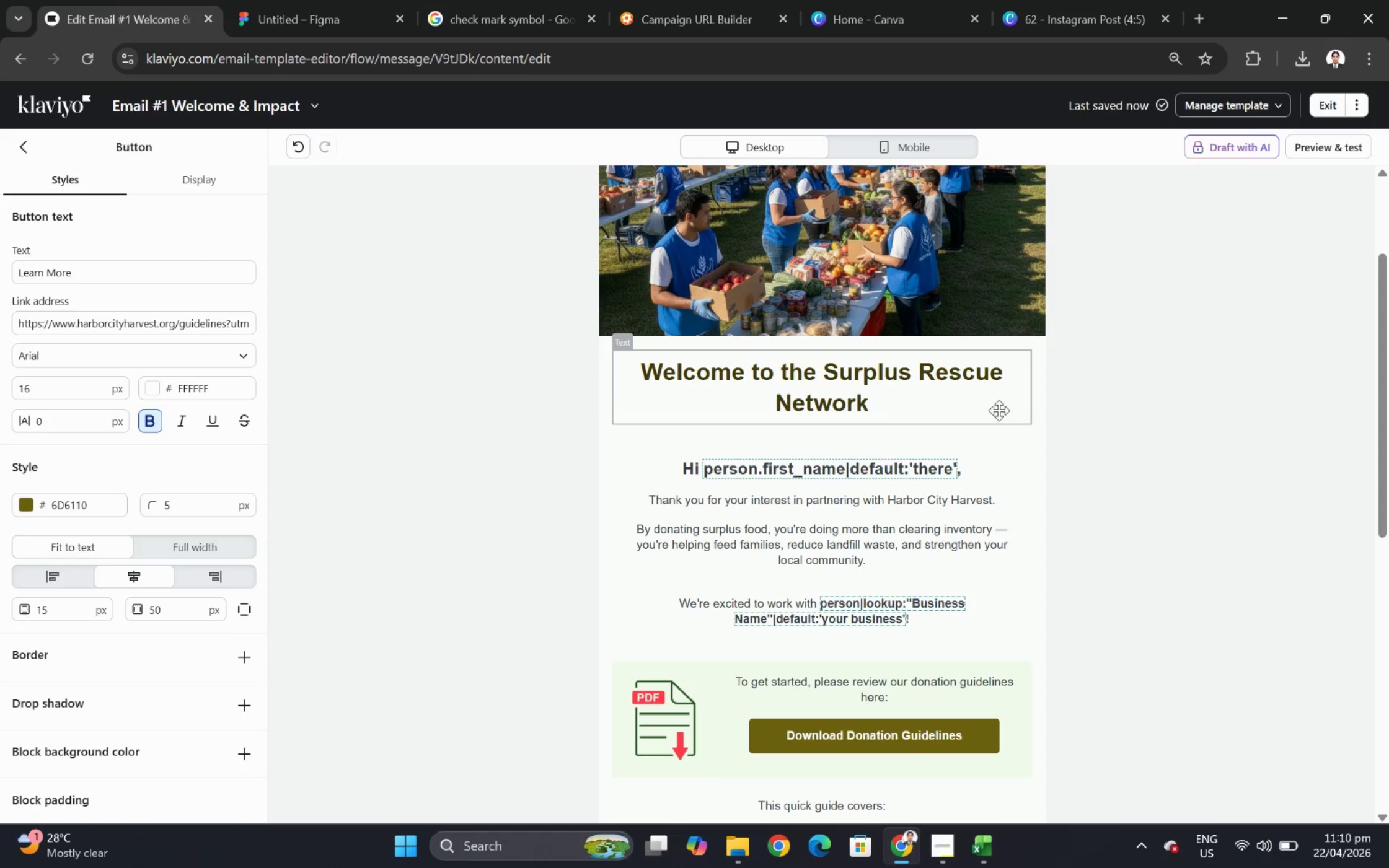 
scroll: coordinate [1016, 408], scroll_direction: down, amount: 4.0
 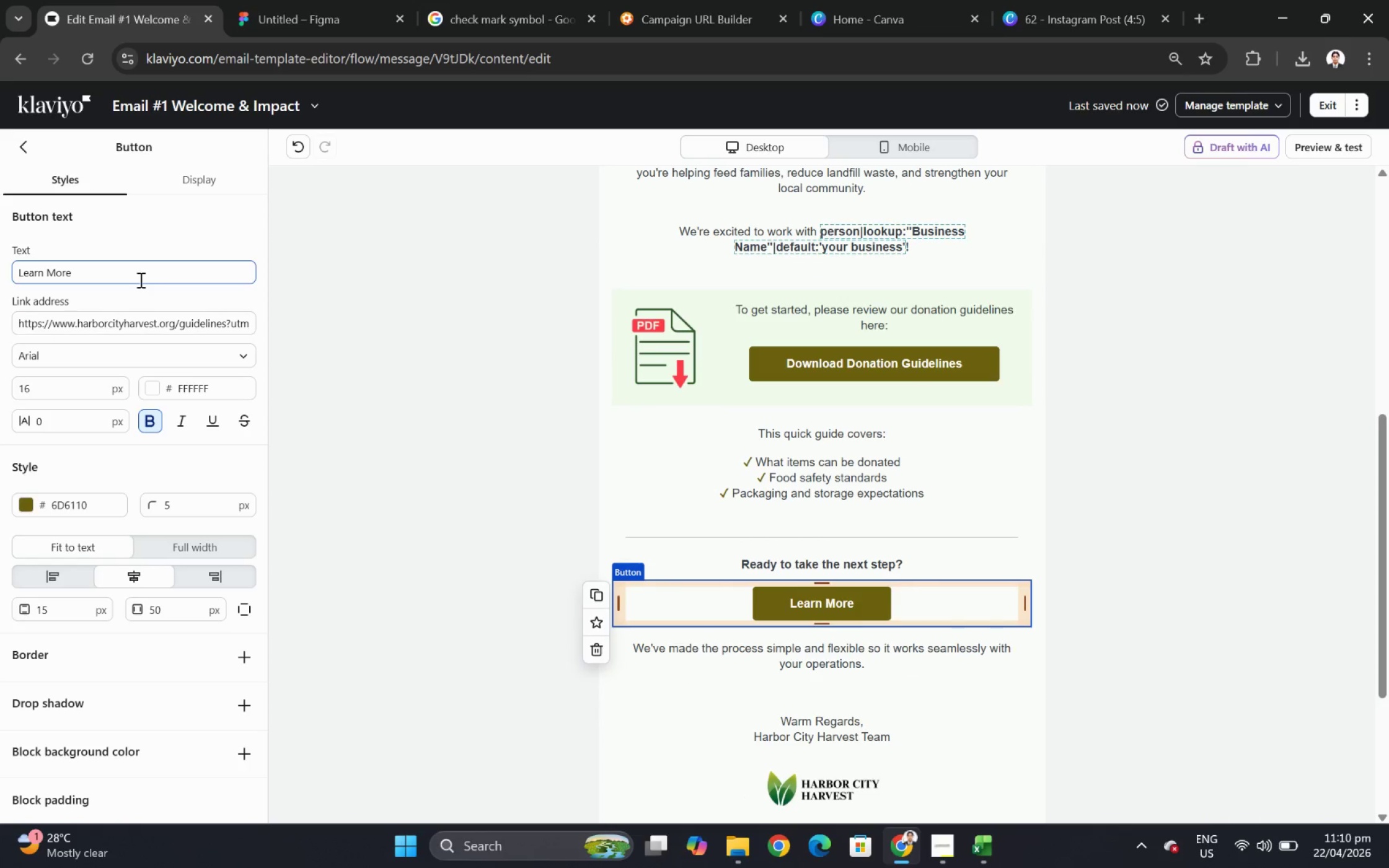 
wait(13.09)
 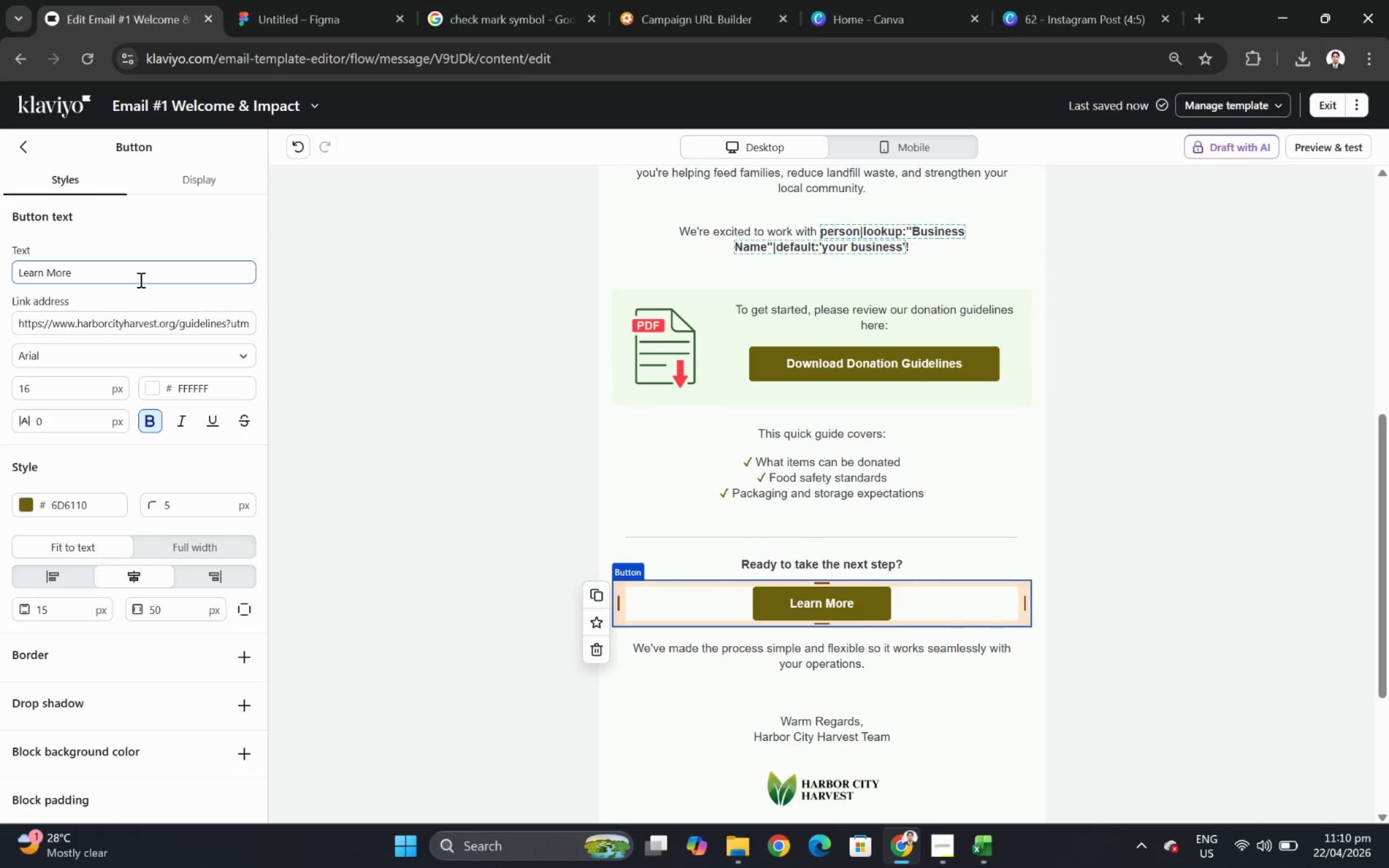 
scroll: coordinate [731, 456], scroll_direction: up, amount: 4.0
 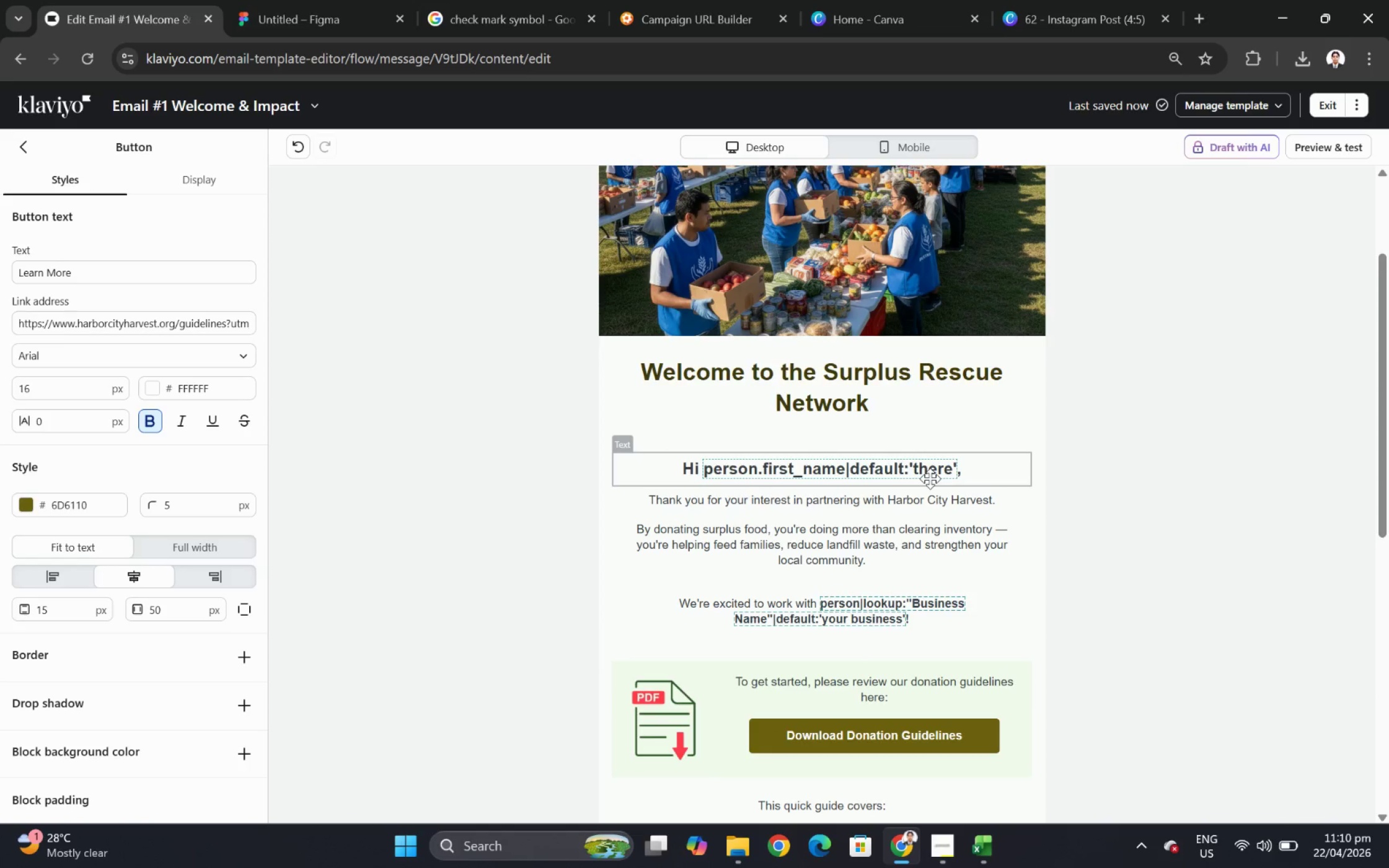 
scroll: coordinate [930, 478], scroll_direction: down, amount: 3.0
 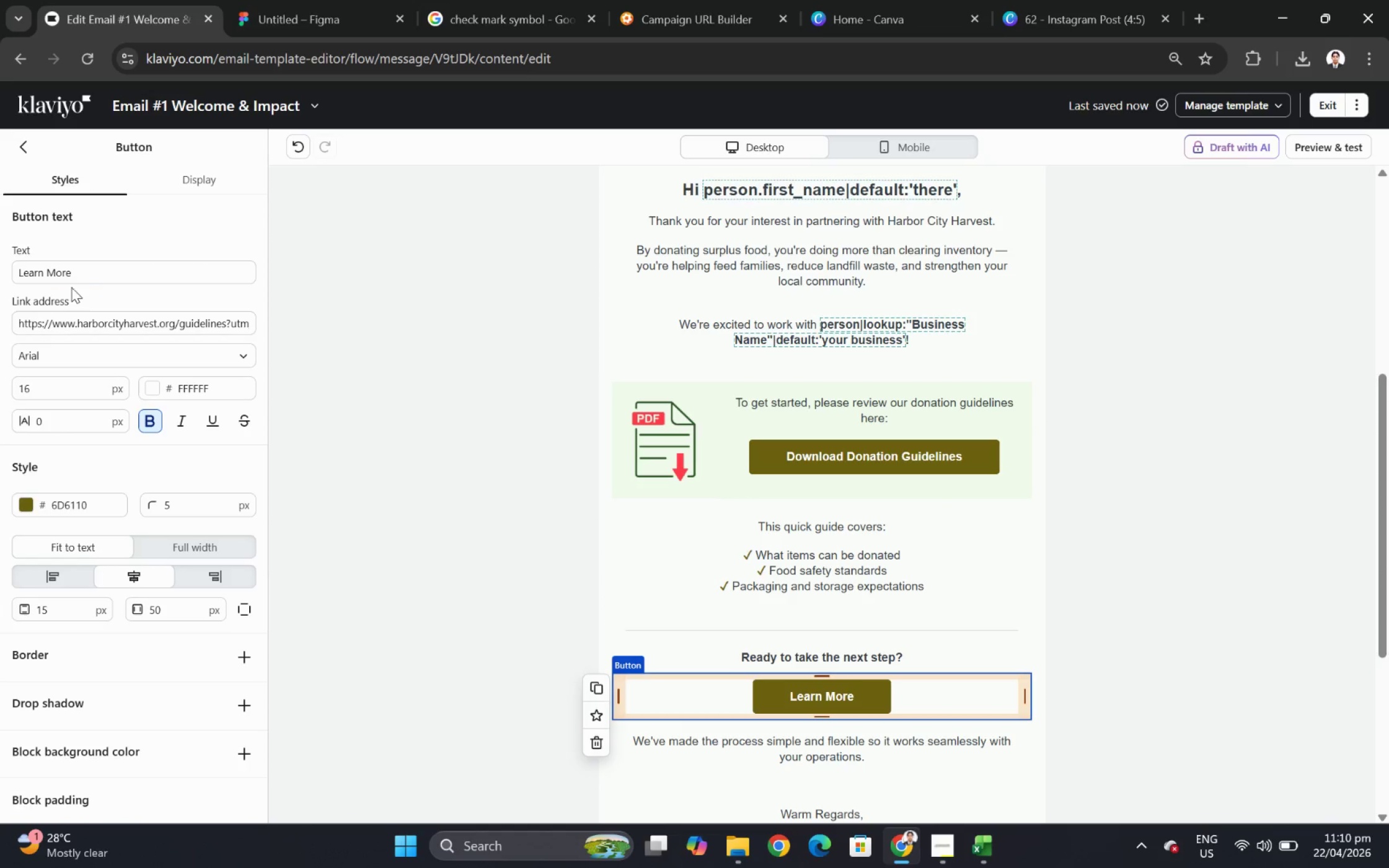 
double_click([88, 275])
 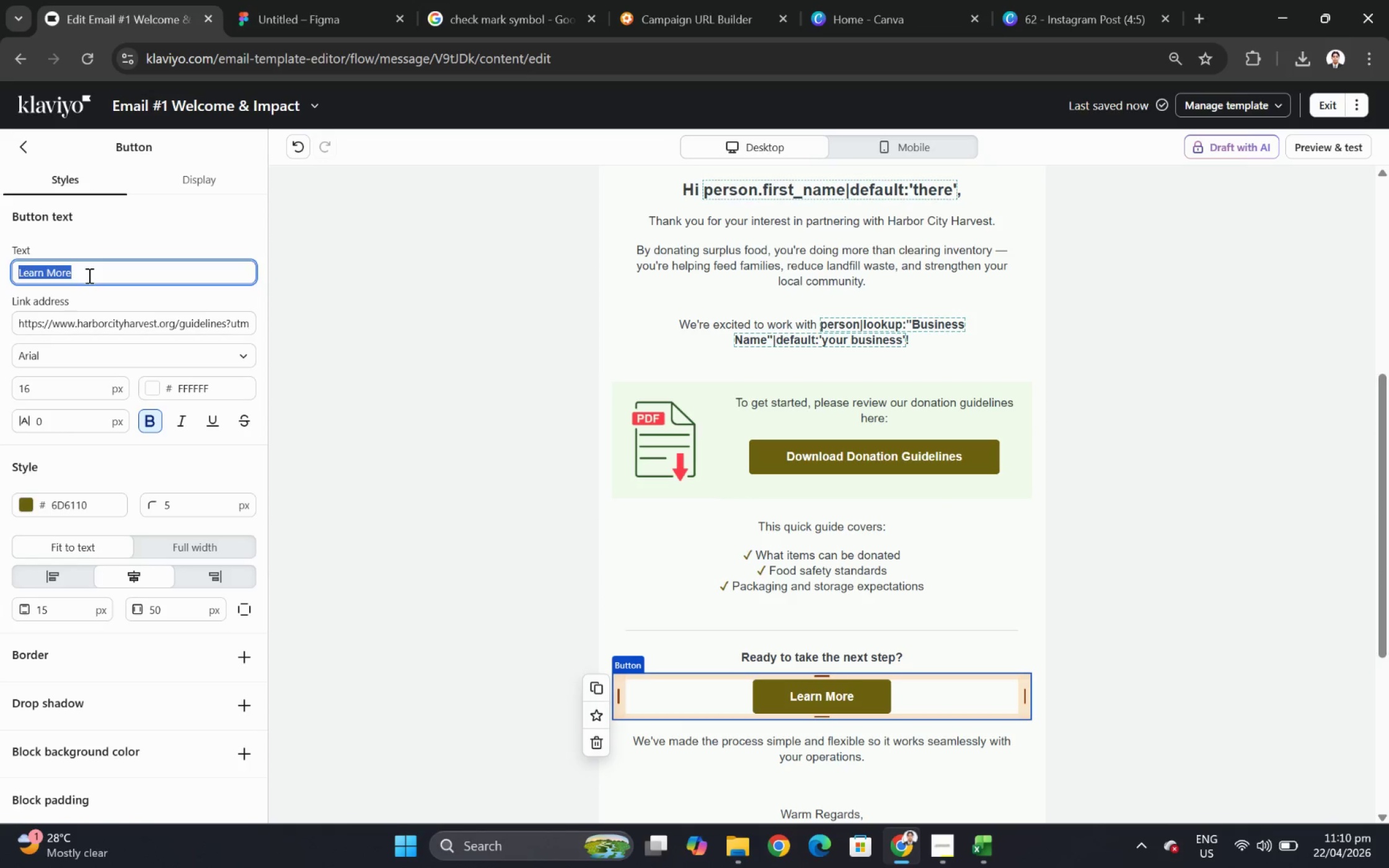 
triple_click([88, 275])
 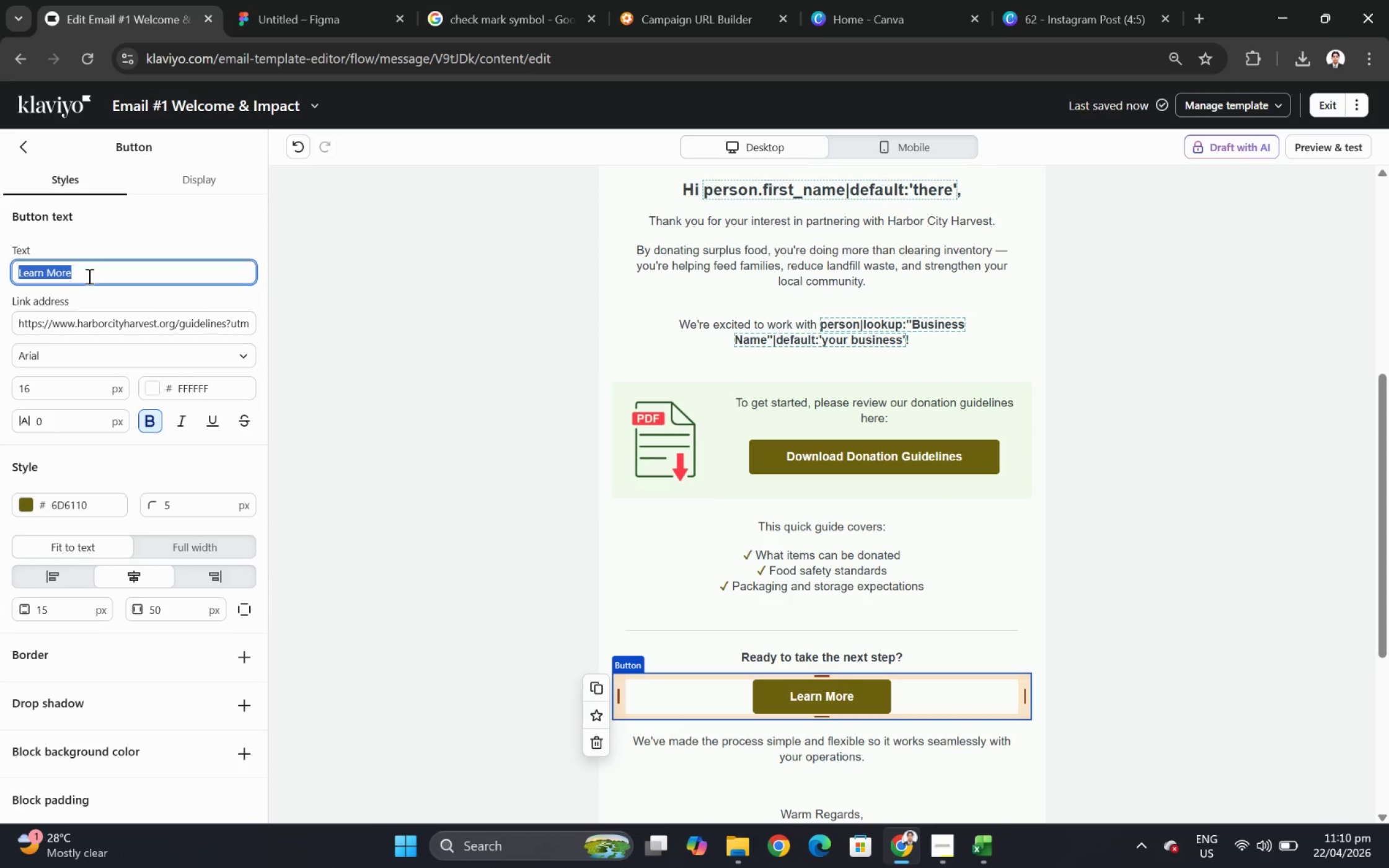 
left_click([938, 853])